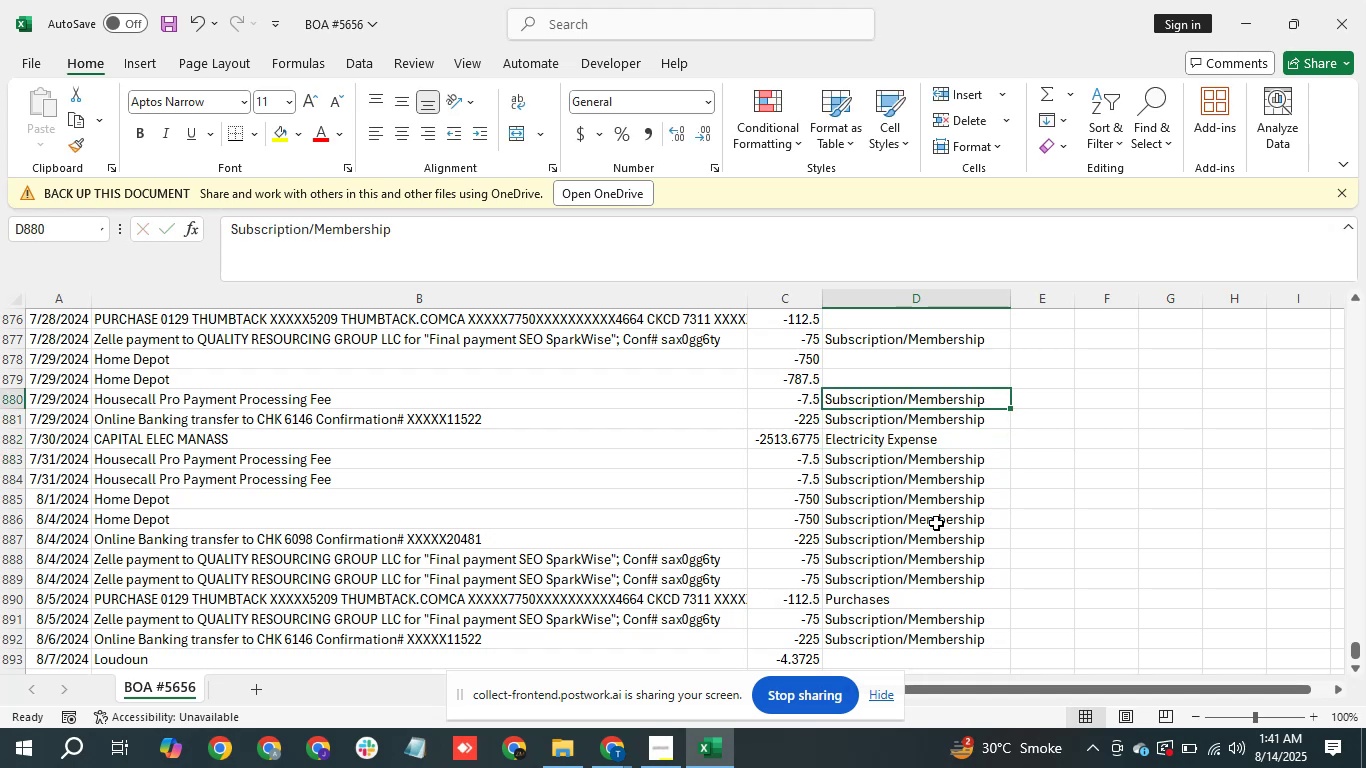 
key(ArrowUp)
 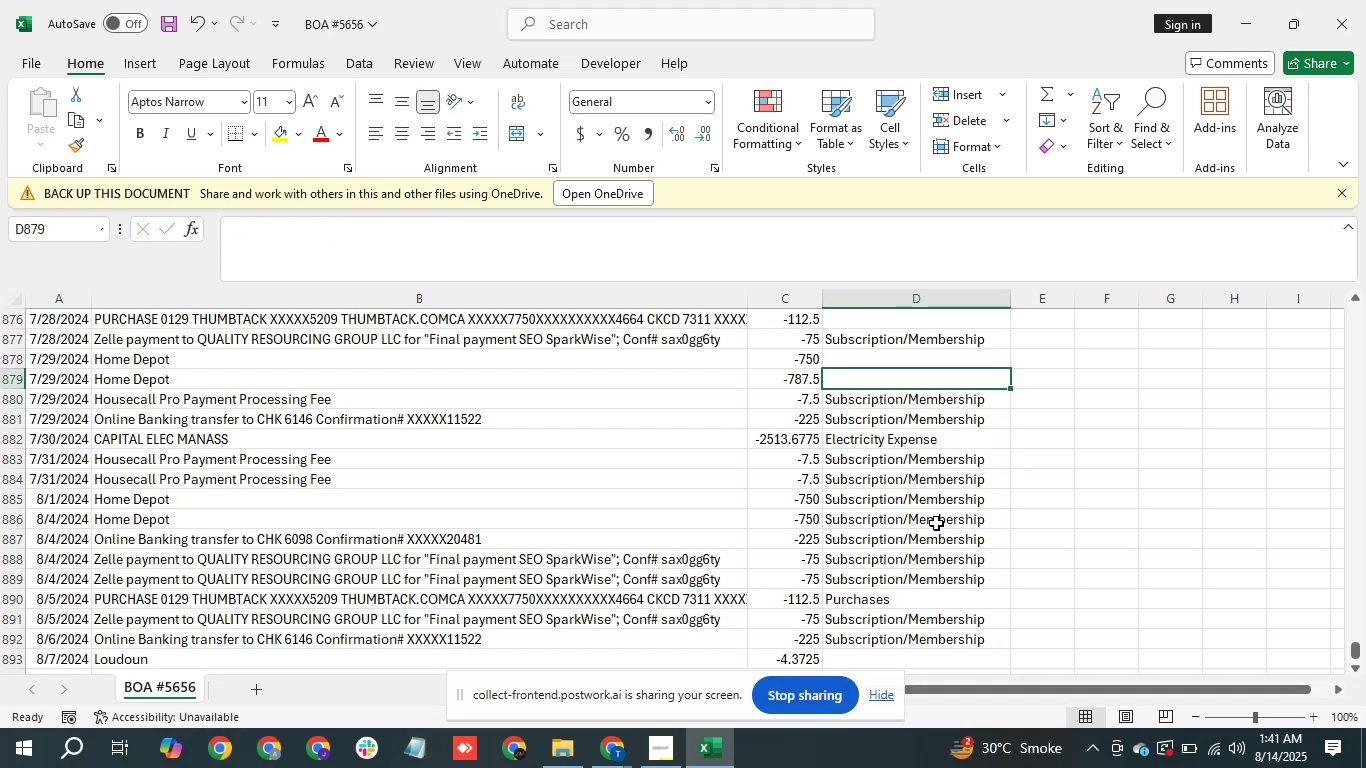 
key(ArrowLeft)
 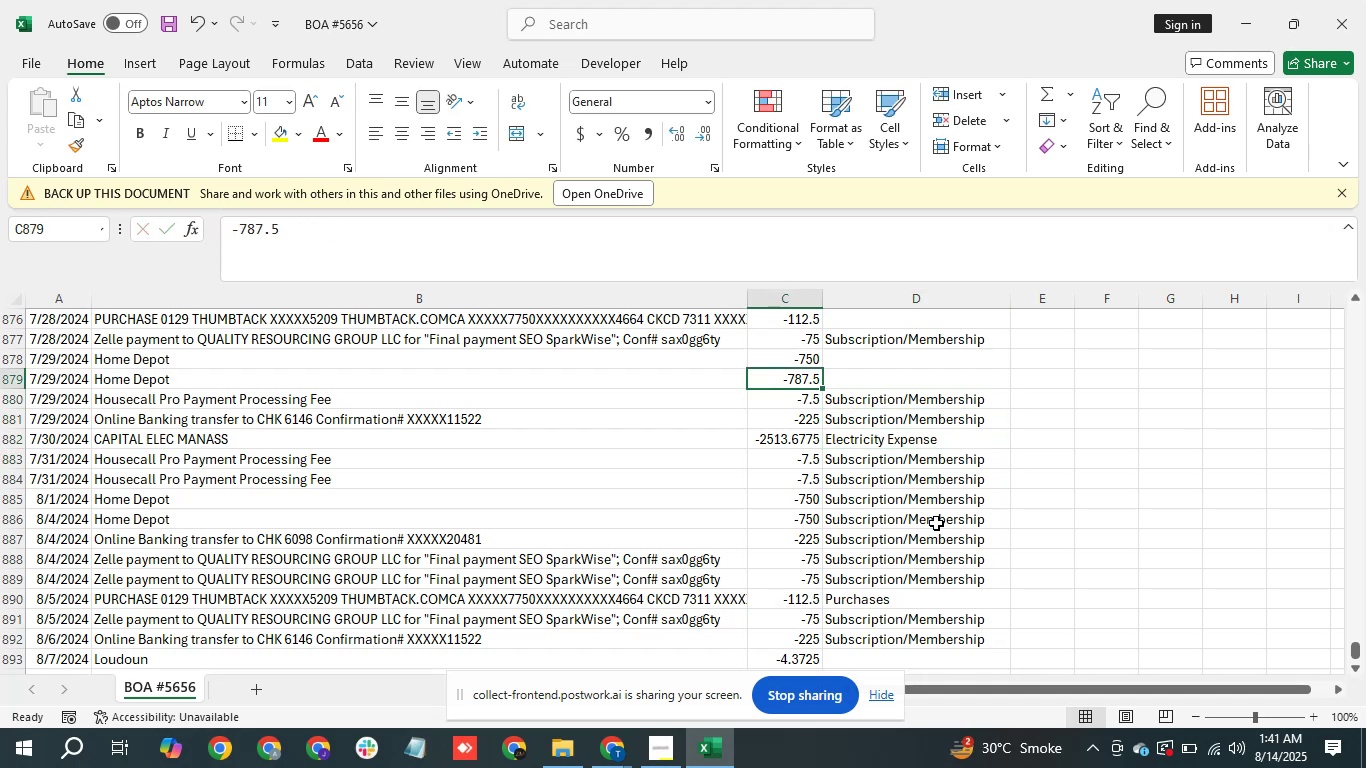 
key(ArrowLeft)
 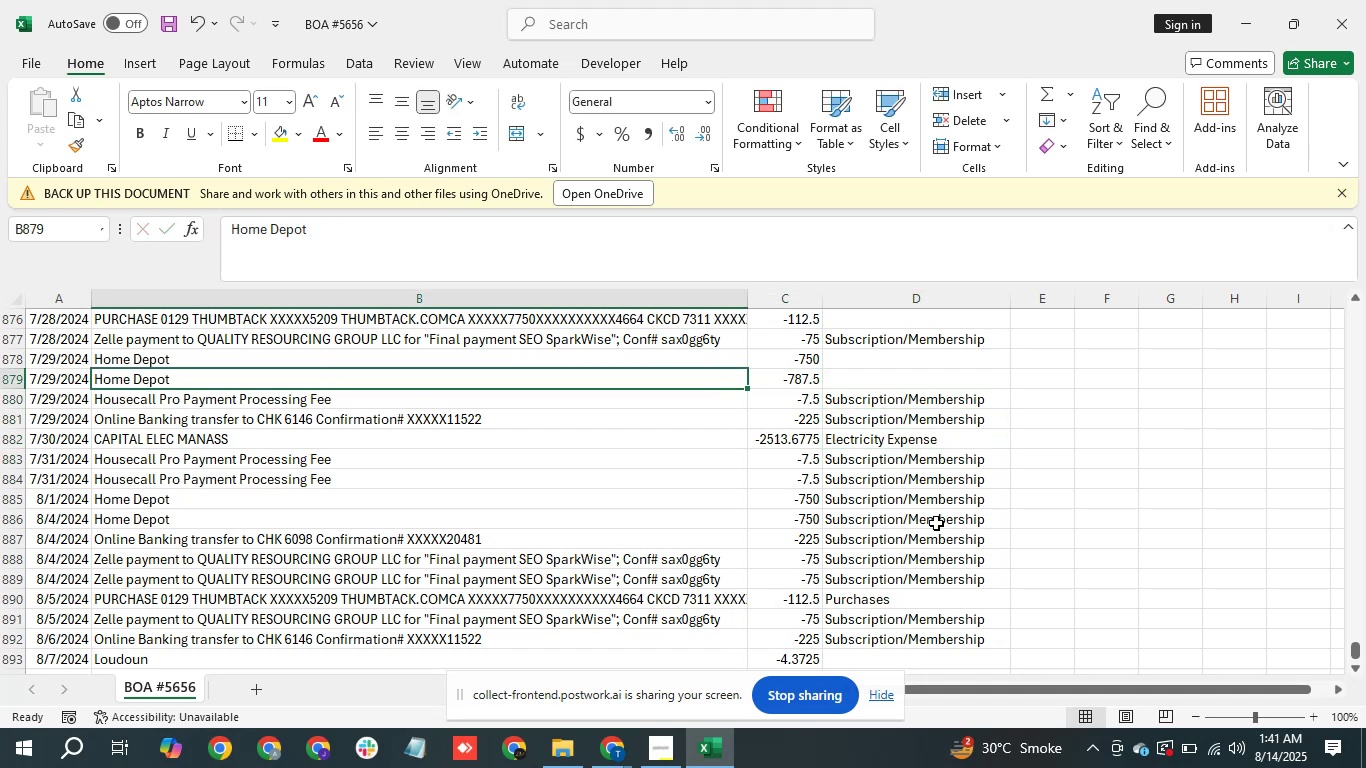 
key(Control+C)
 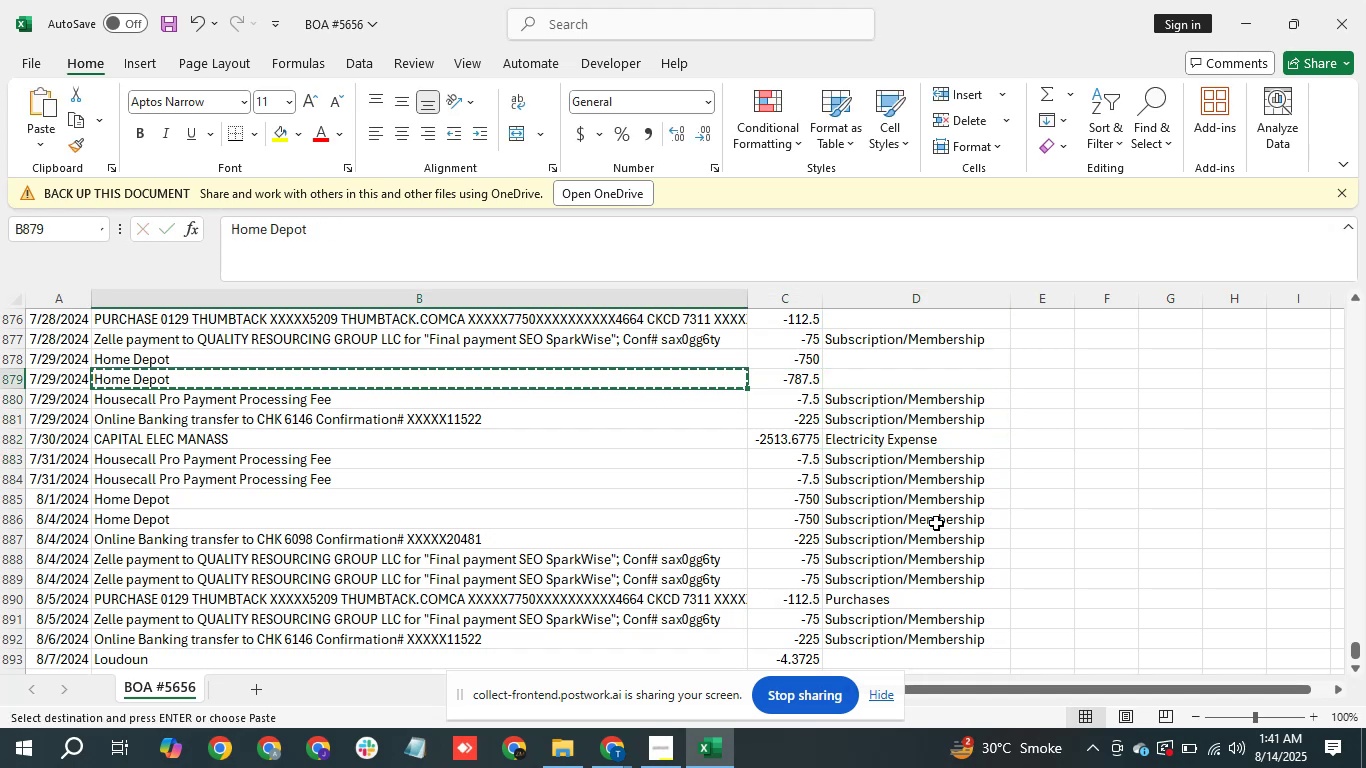 
key(Alt+AltLeft)
 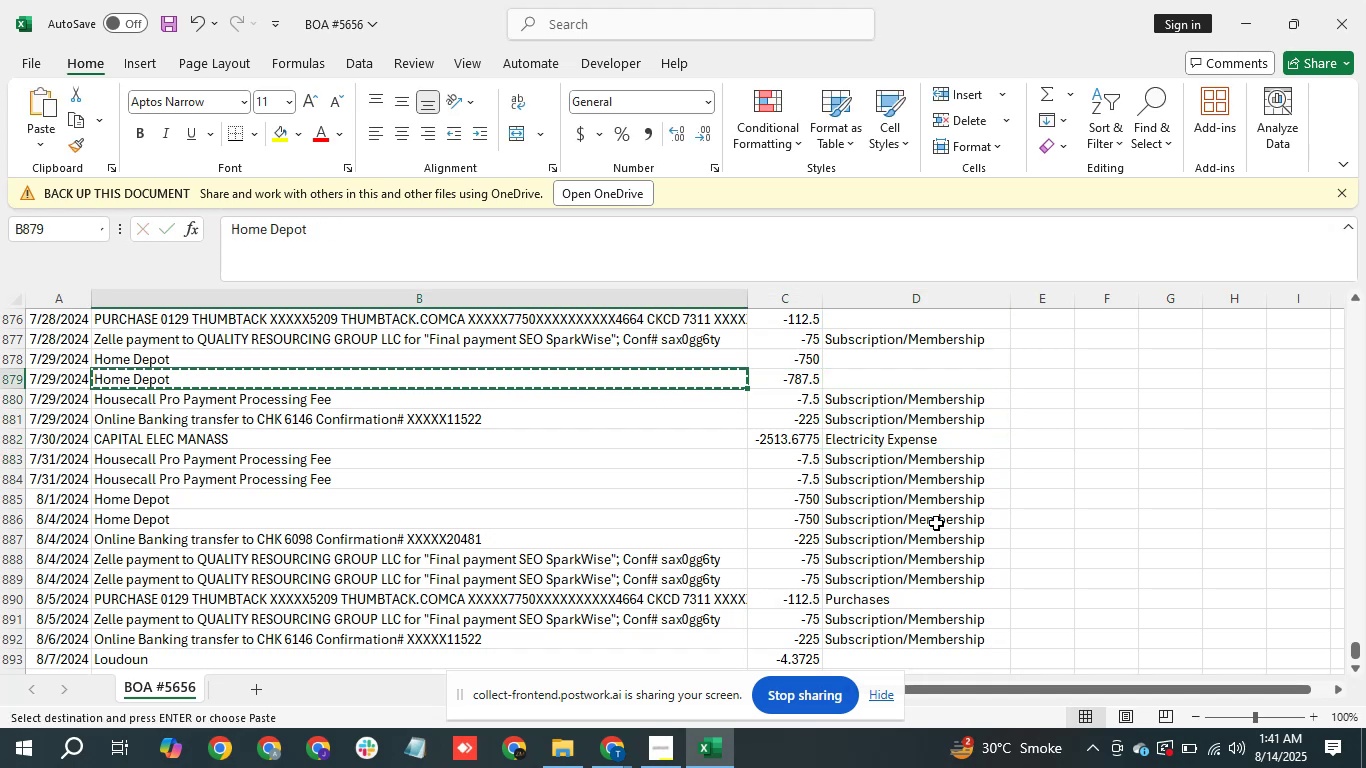 
key(Alt+Tab)
 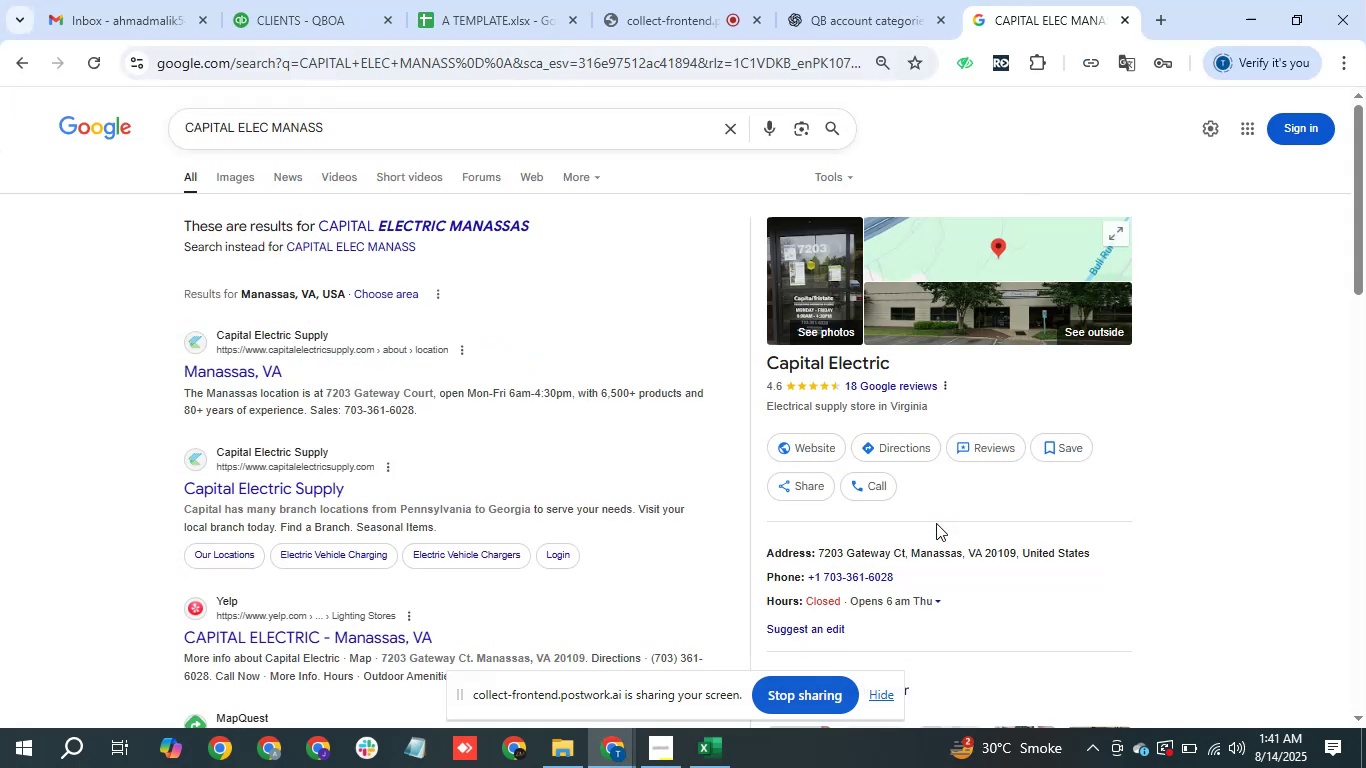 
key(Slash)
 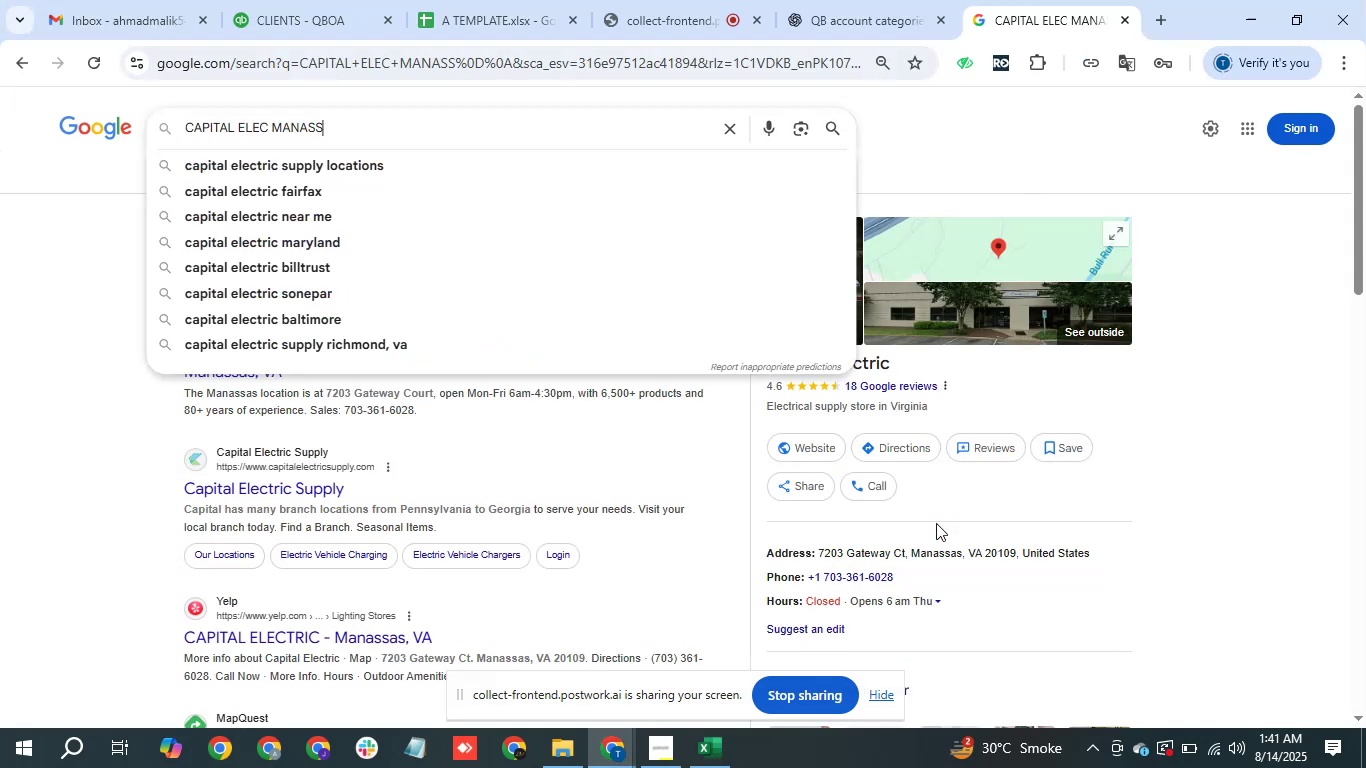 
key(Control+A)
 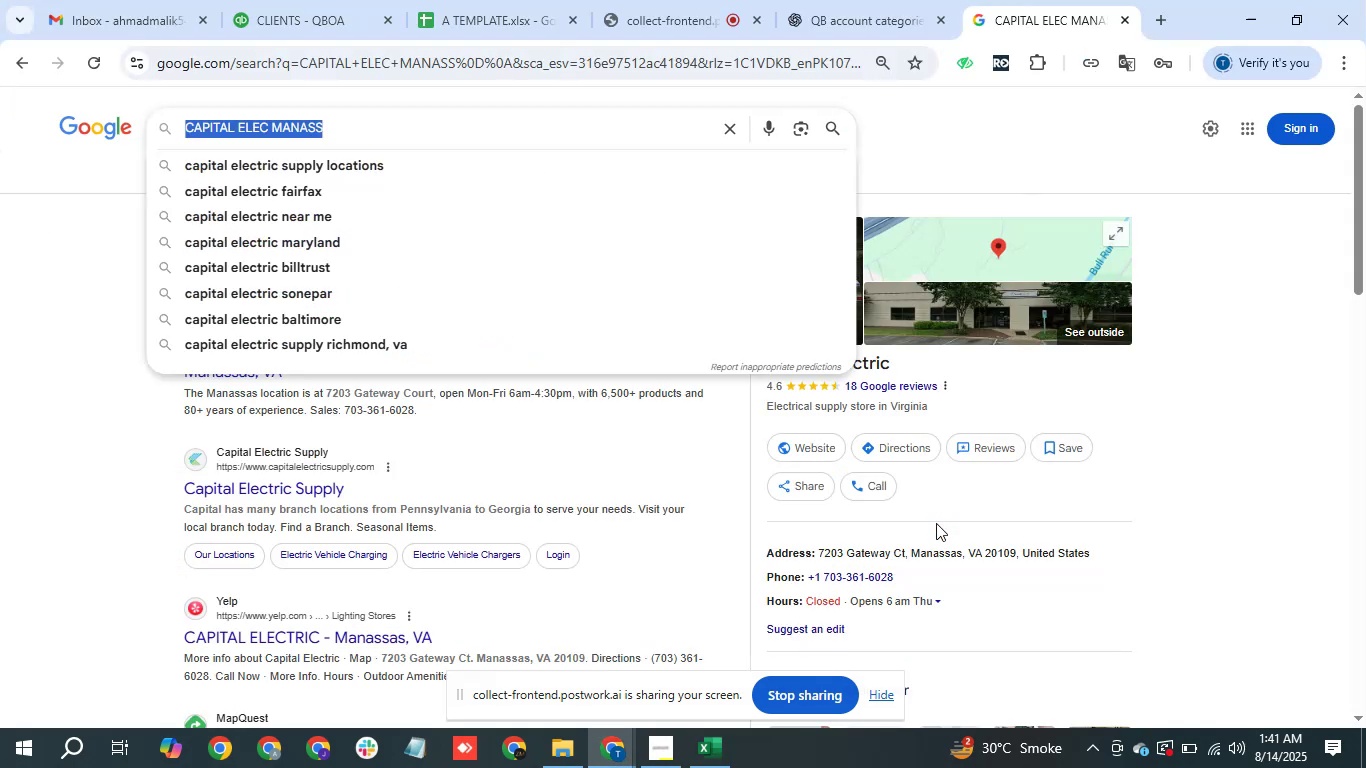 
key(Control+V)
 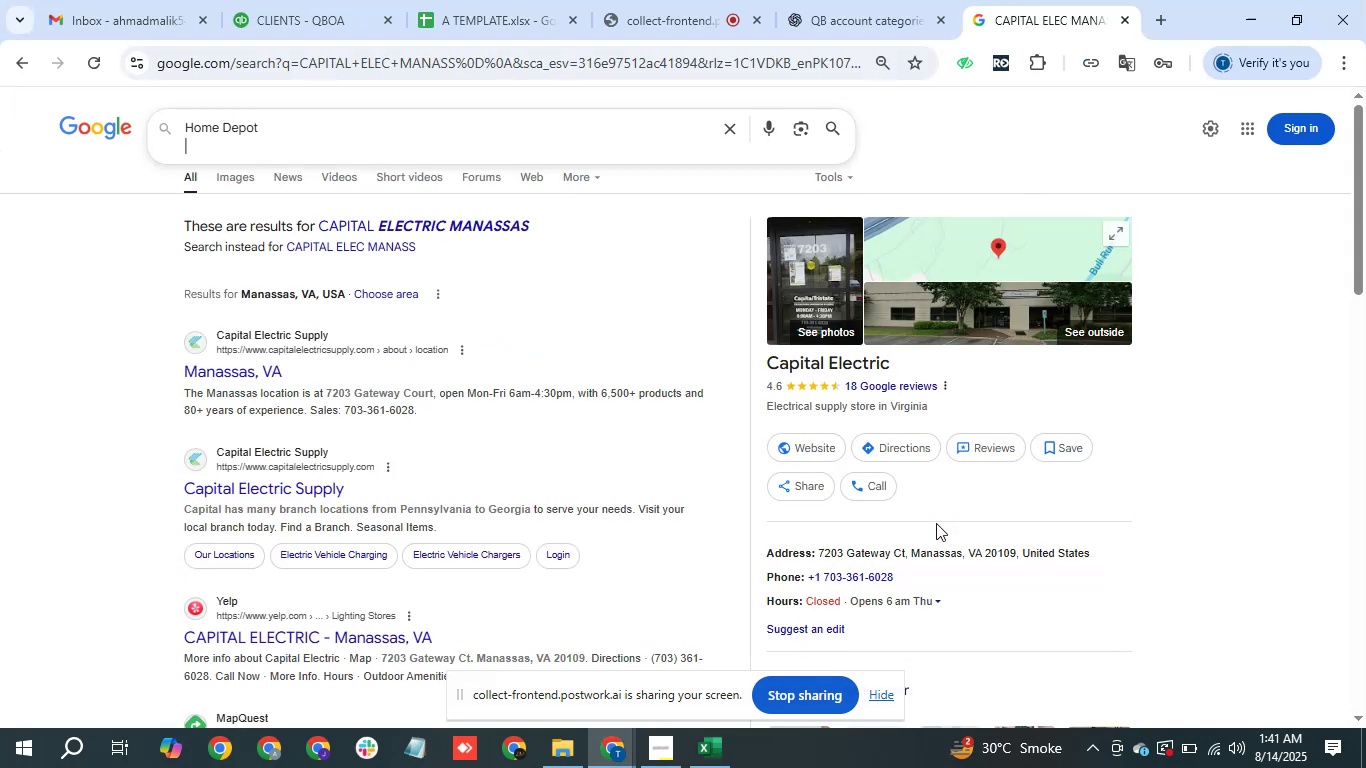 
key(Enter)
 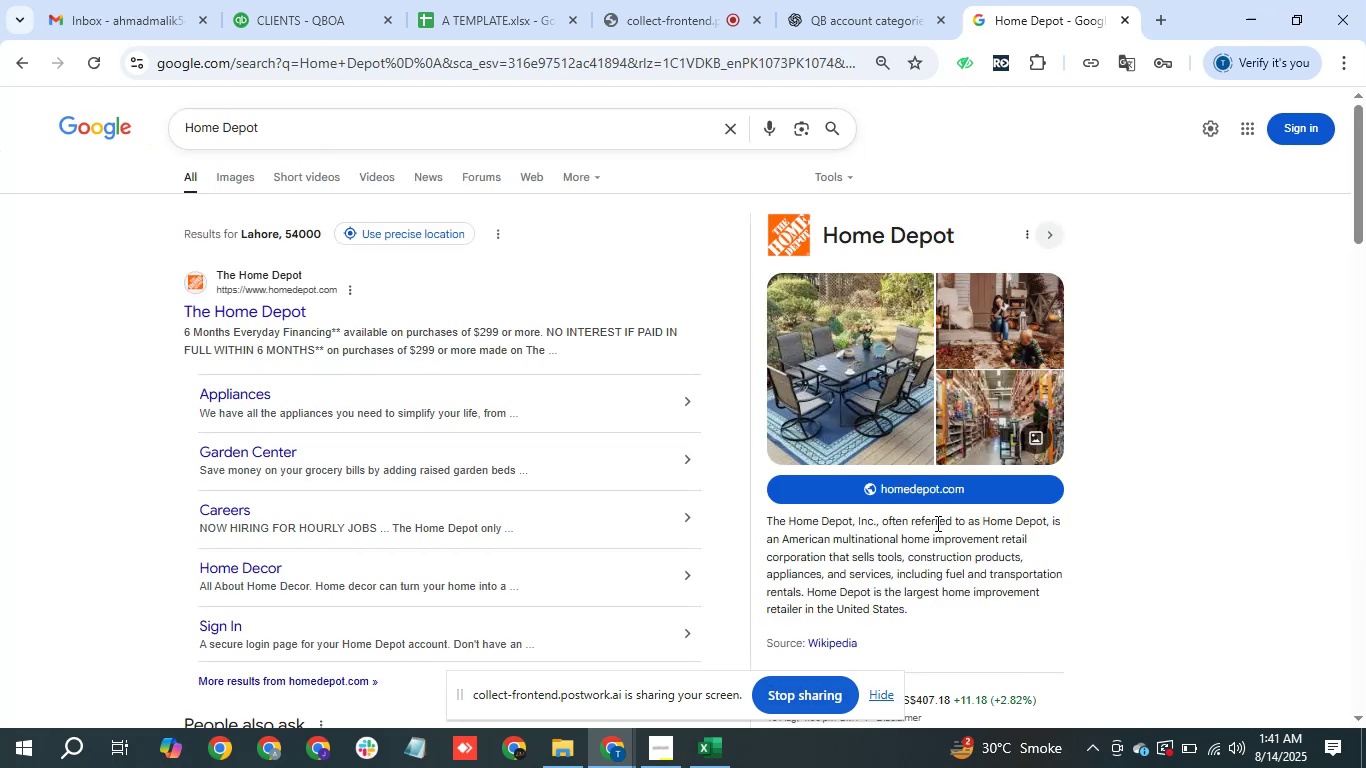 
wait(10.52)
 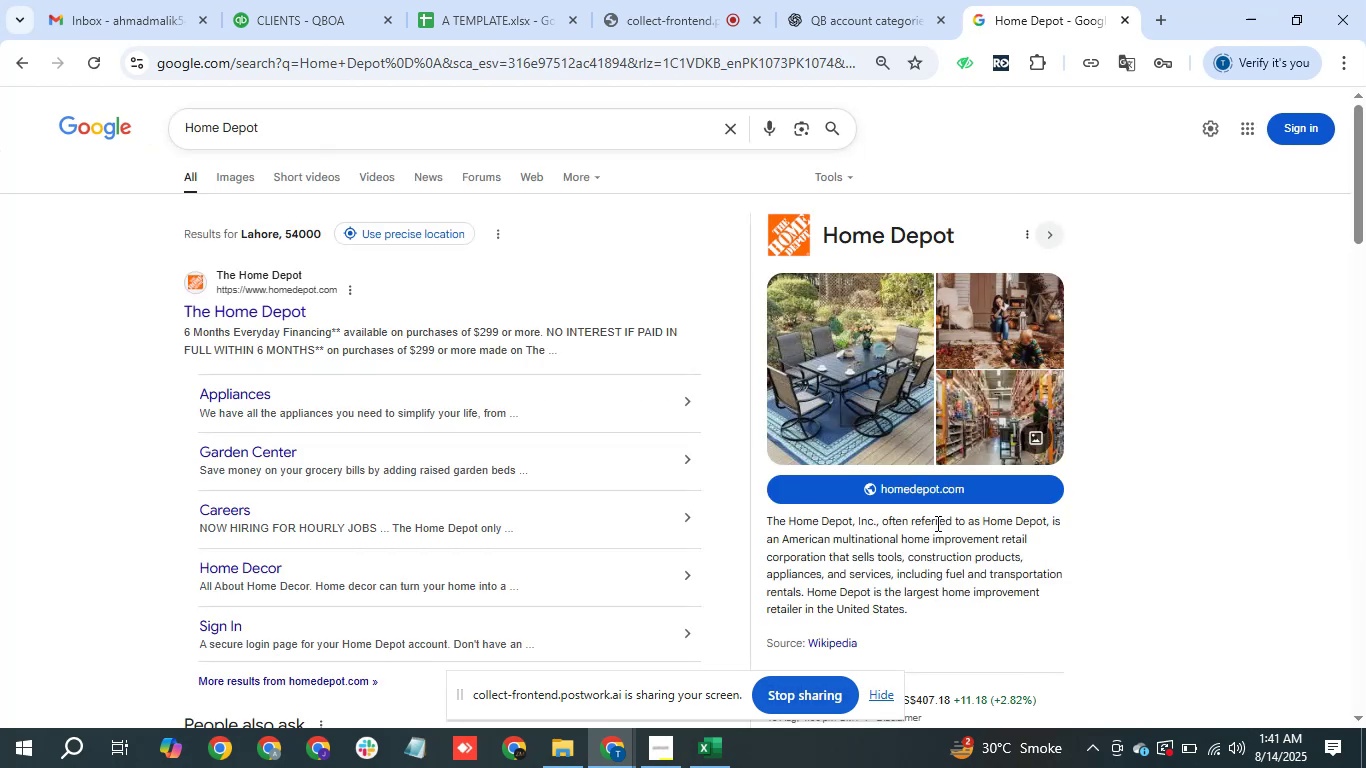 
left_click([677, 474])
 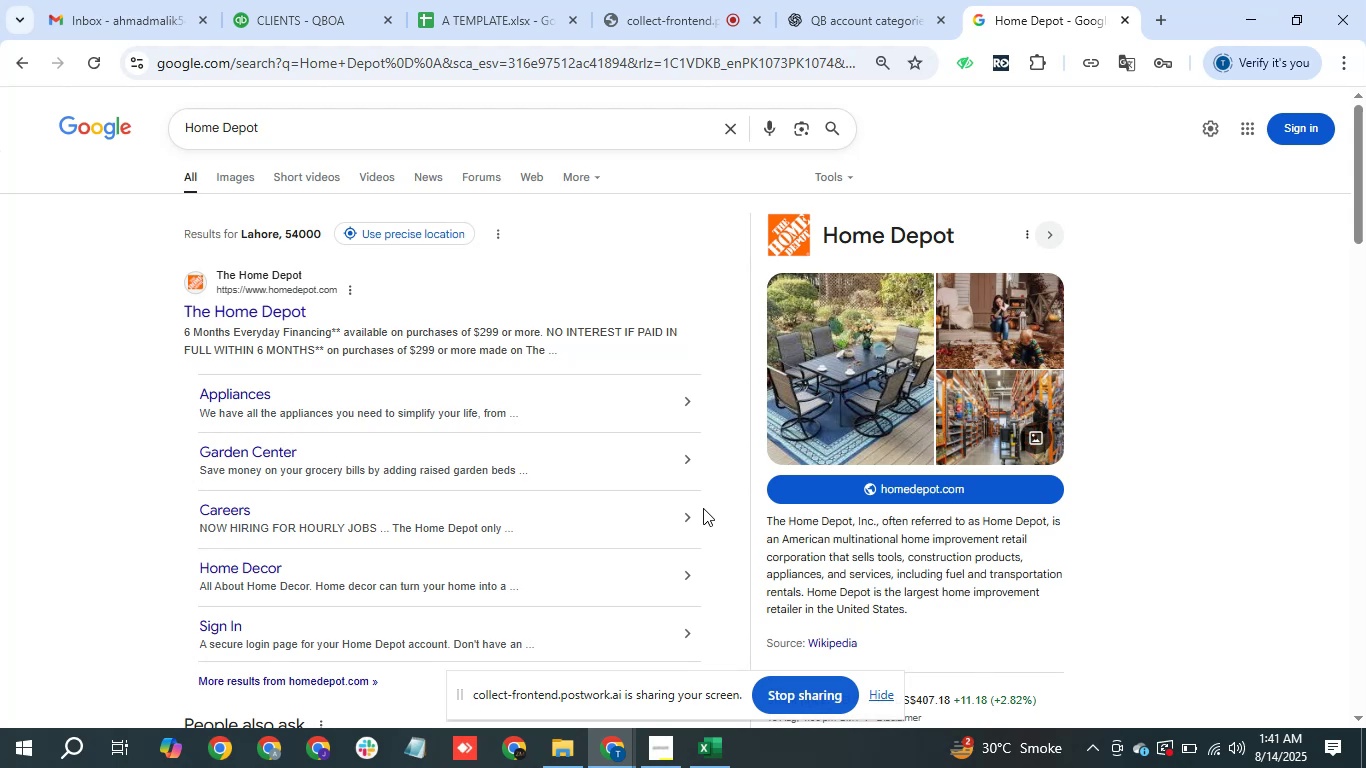 
wait(17.73)
 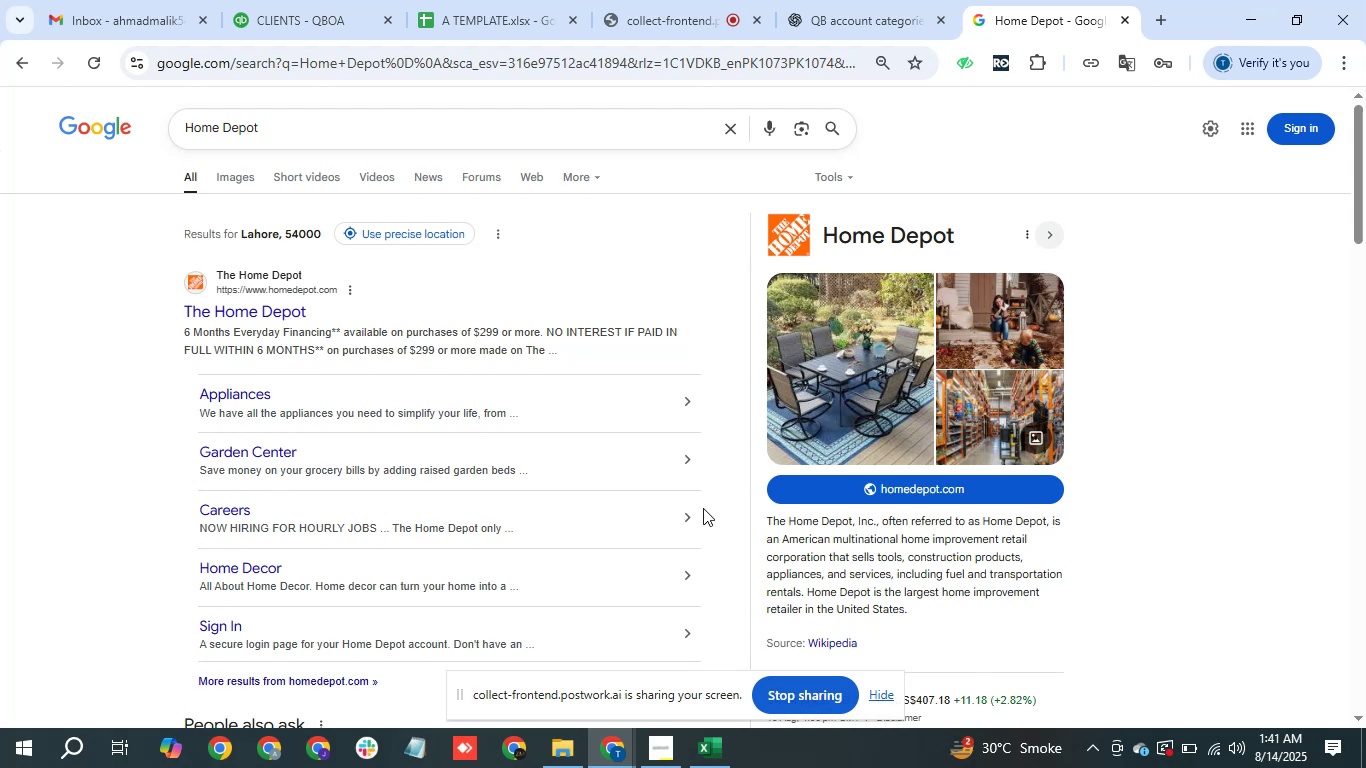 
key(Alt+Tab)
 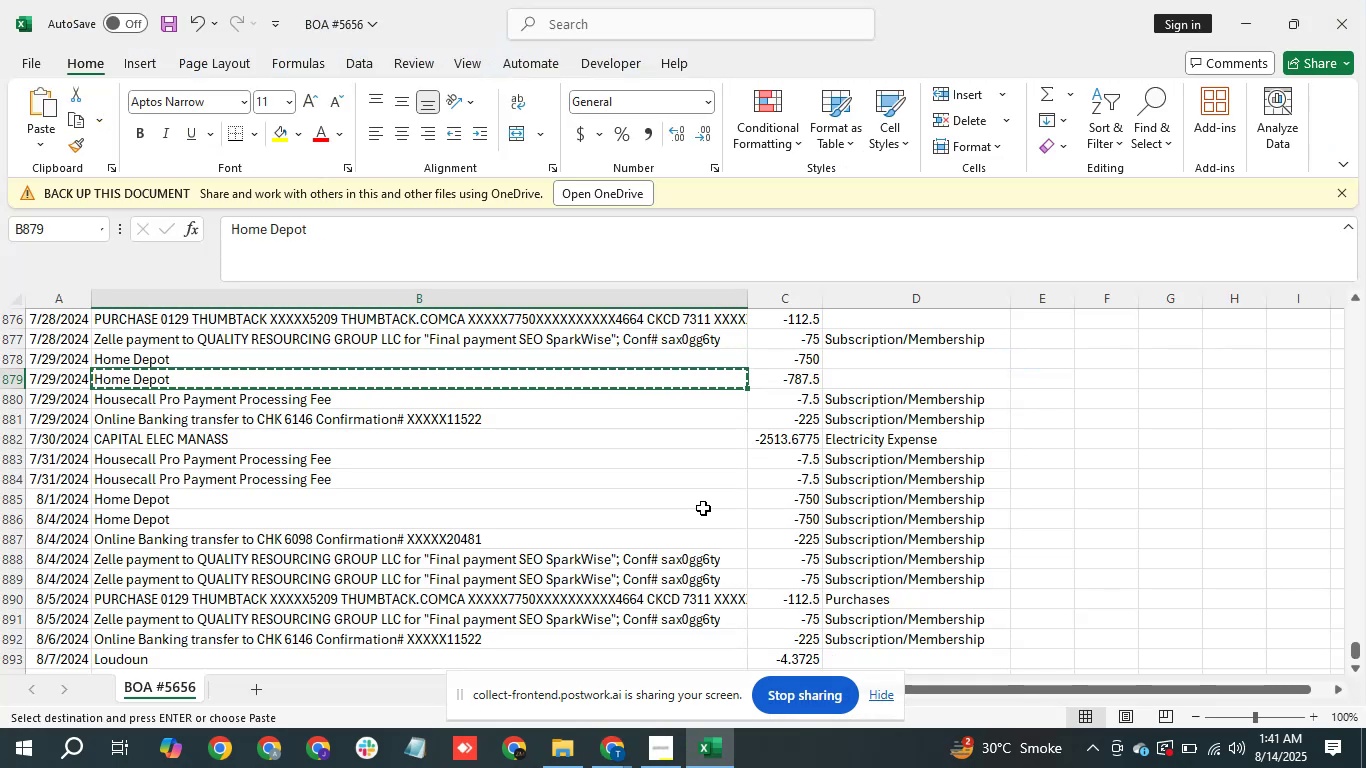 
key(ArrowRight)
 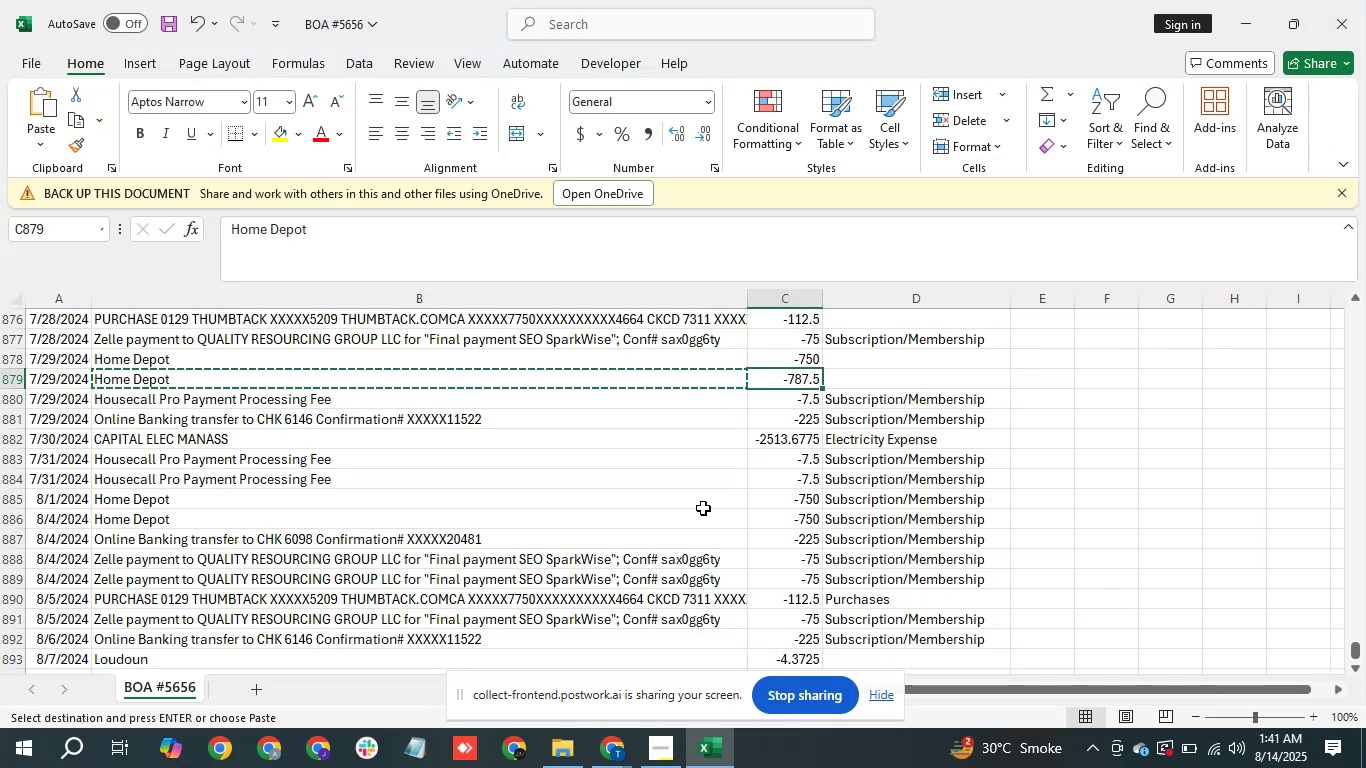 
key(ArrowRight)
 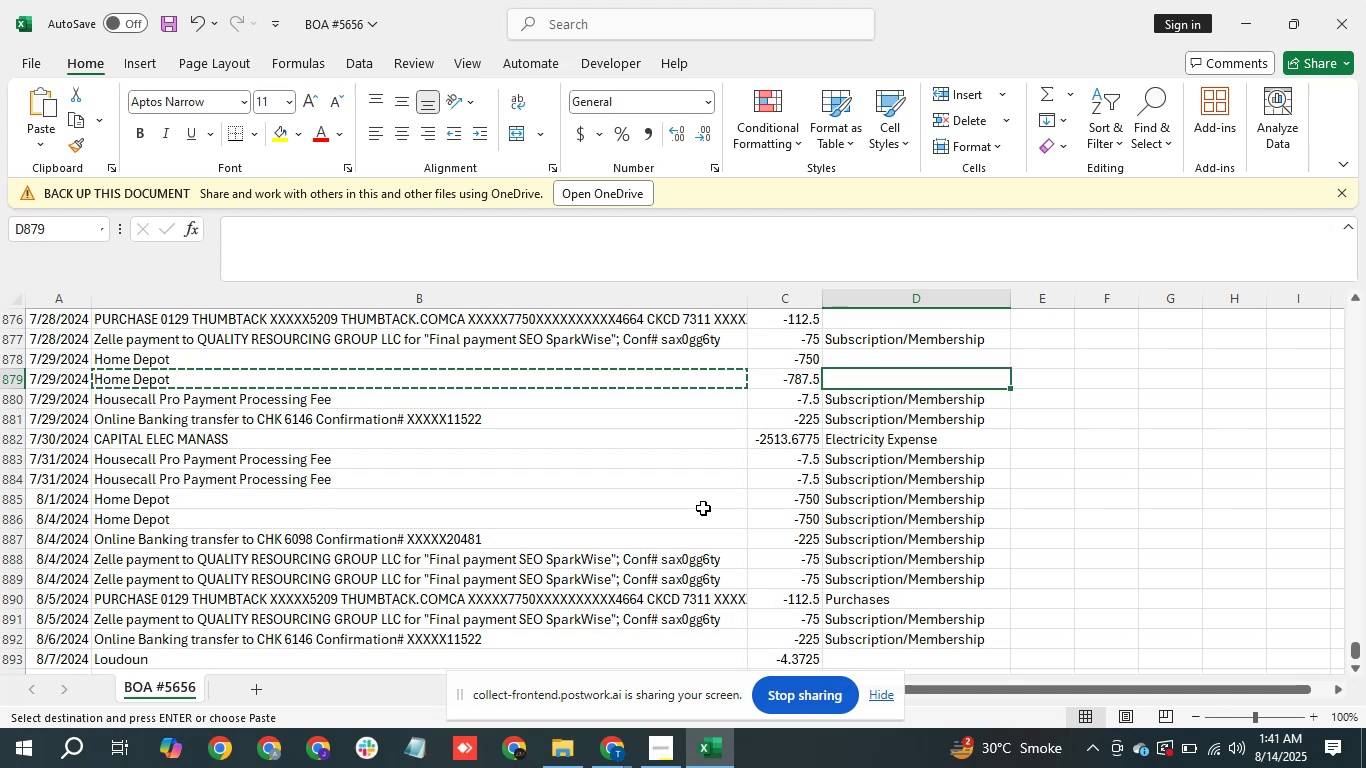 
key(ArrowUp)
 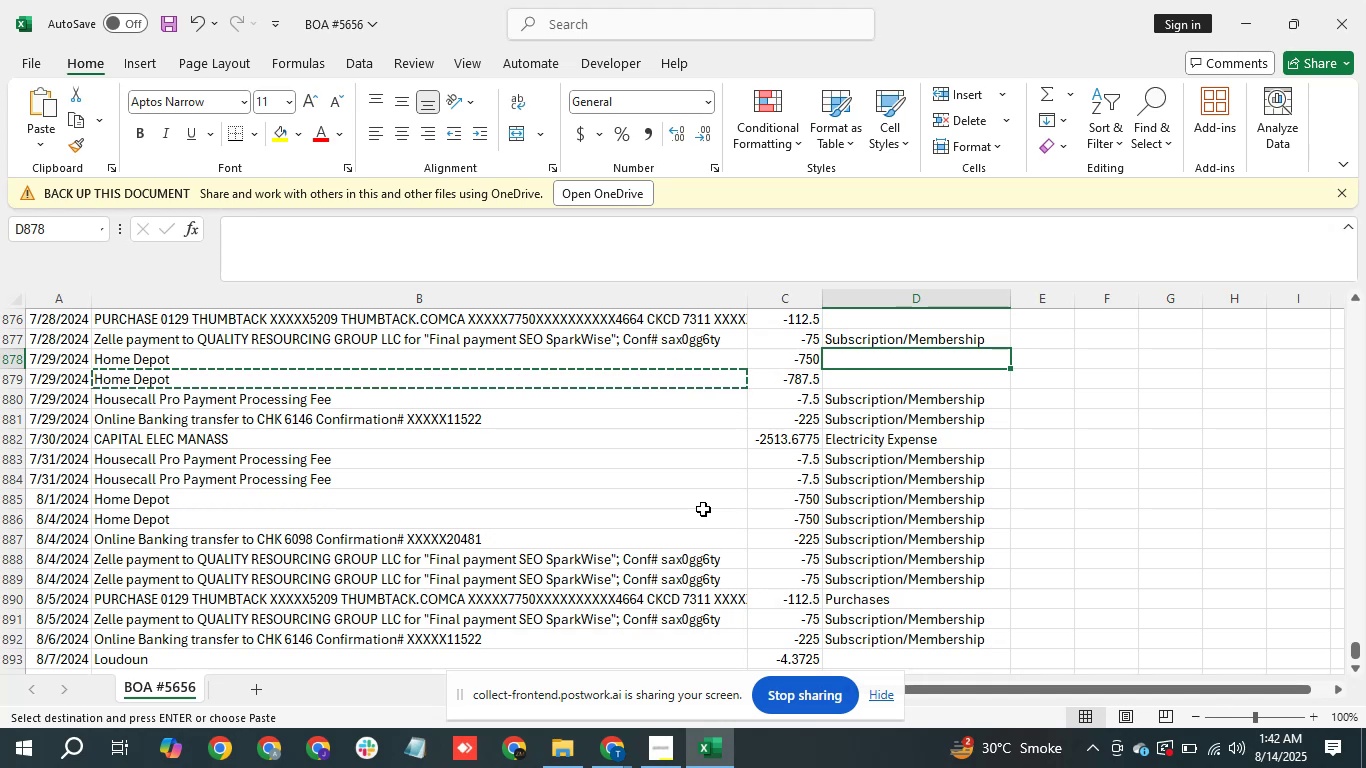 
wait(17.95)
 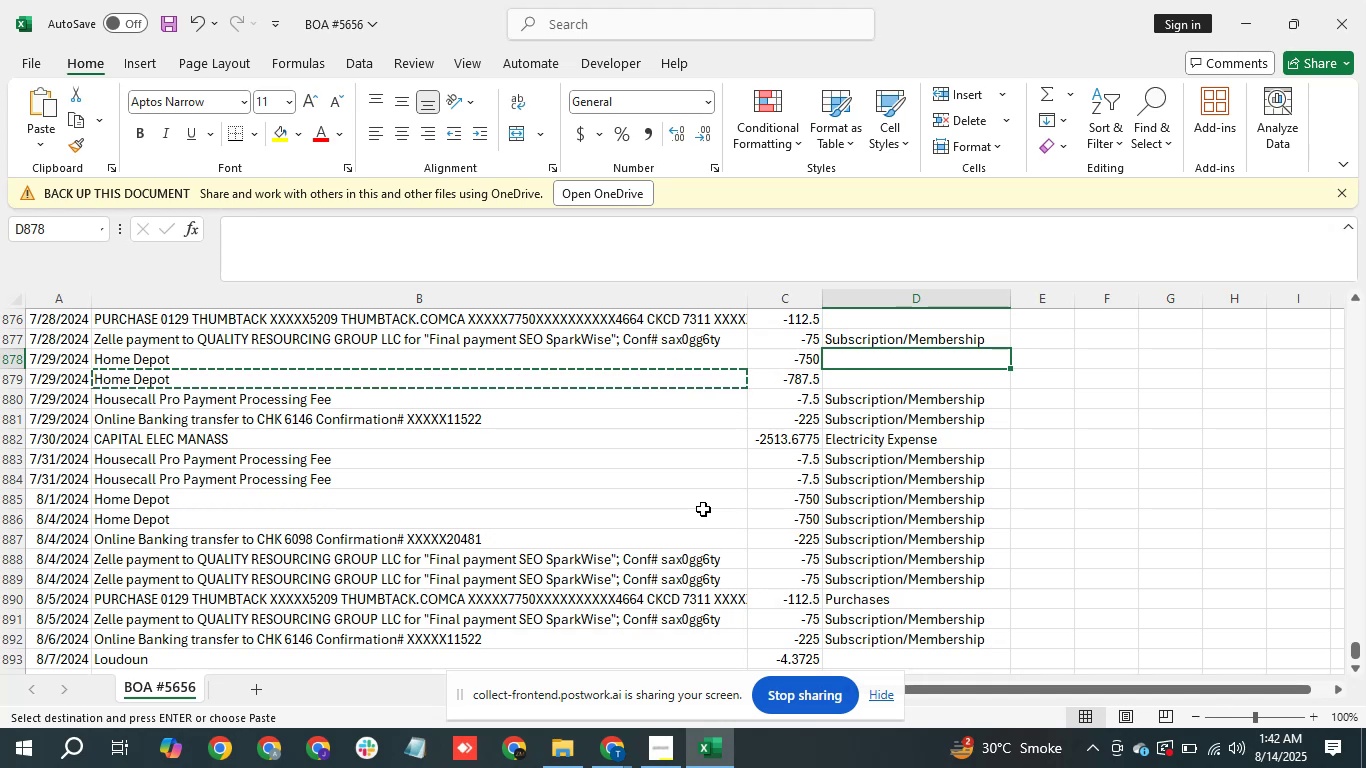 
key(ArrowDown)
 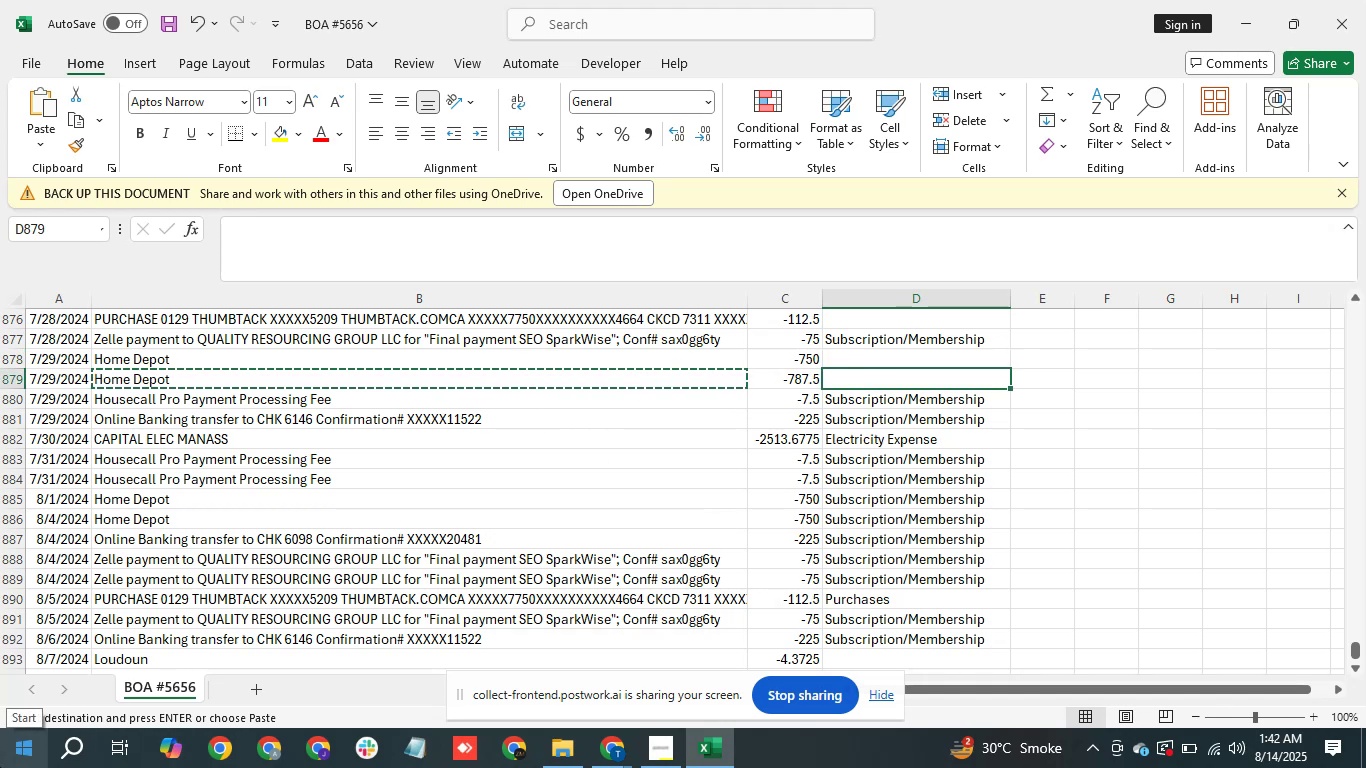 
key(ArrowUp)
 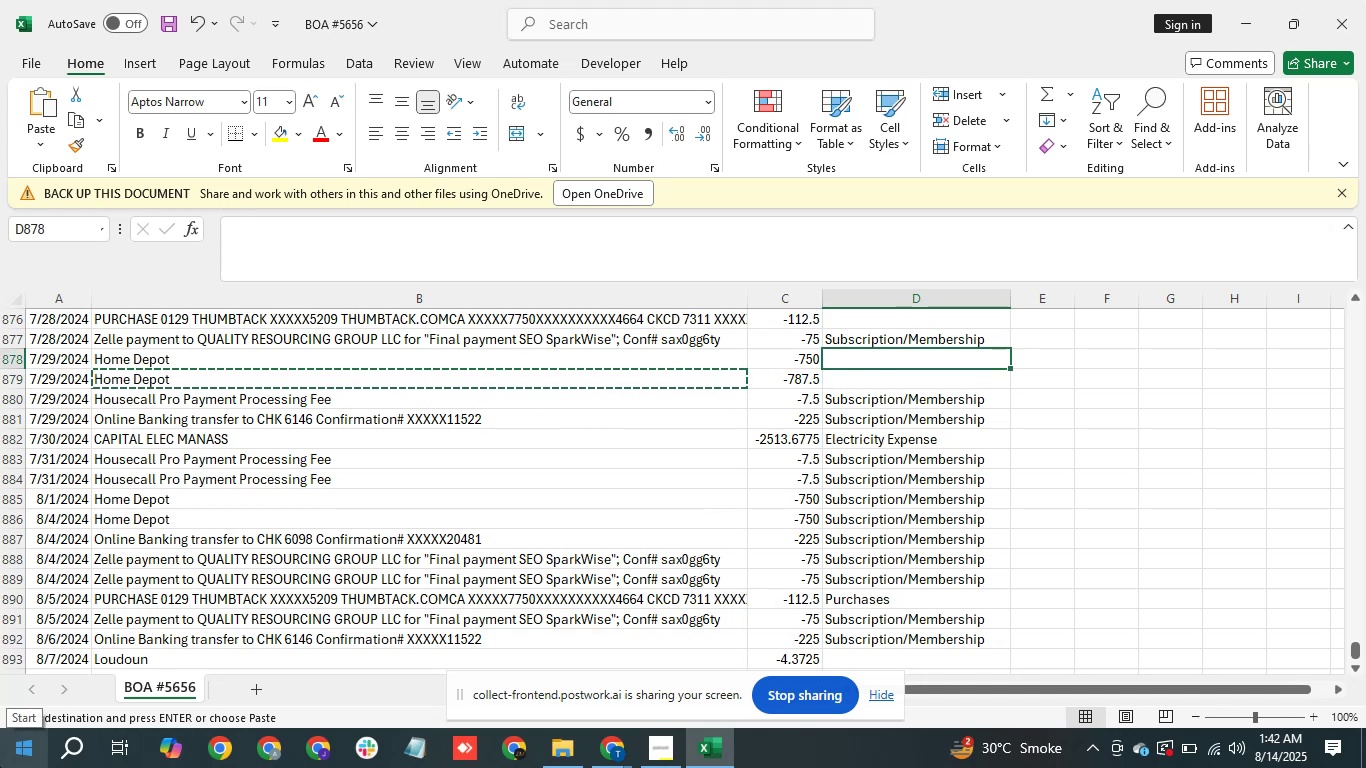 
key(ArrowDown)
 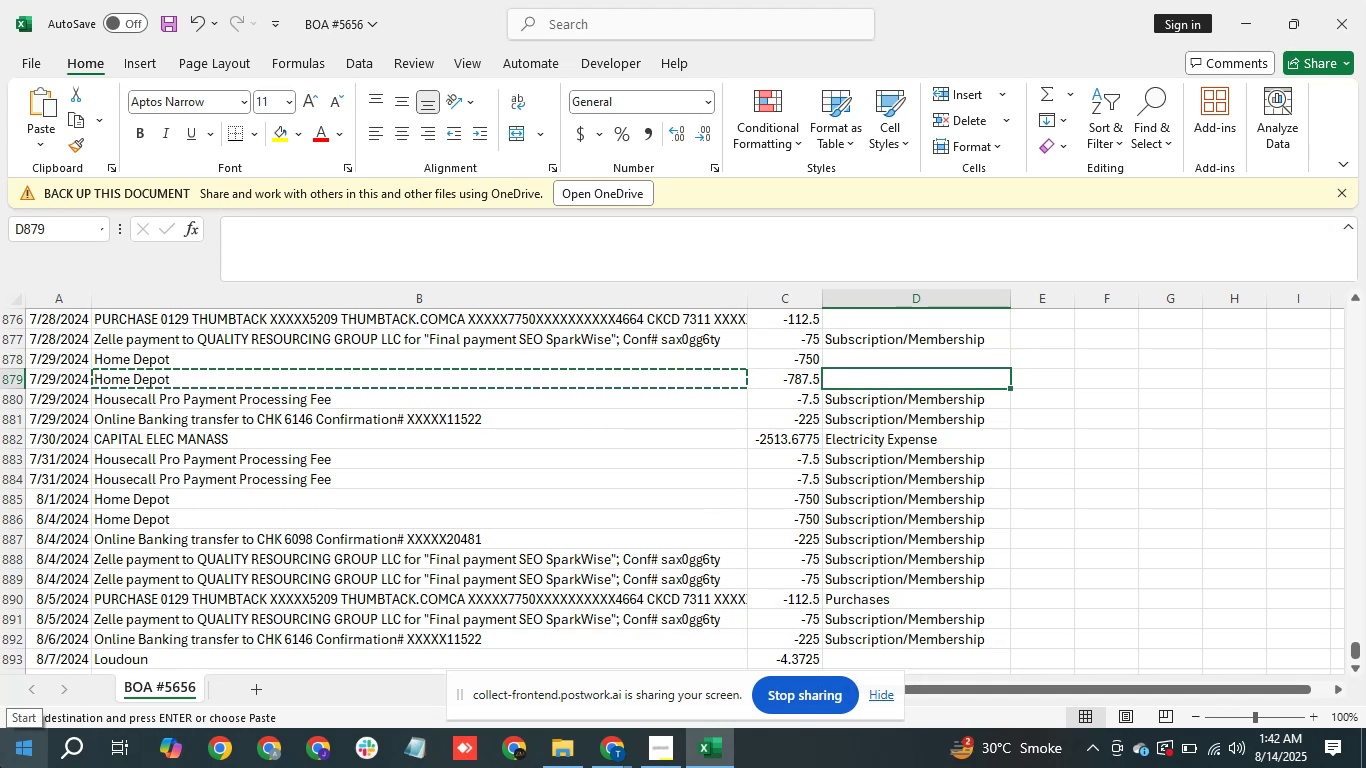 
key(ArrowUp)
 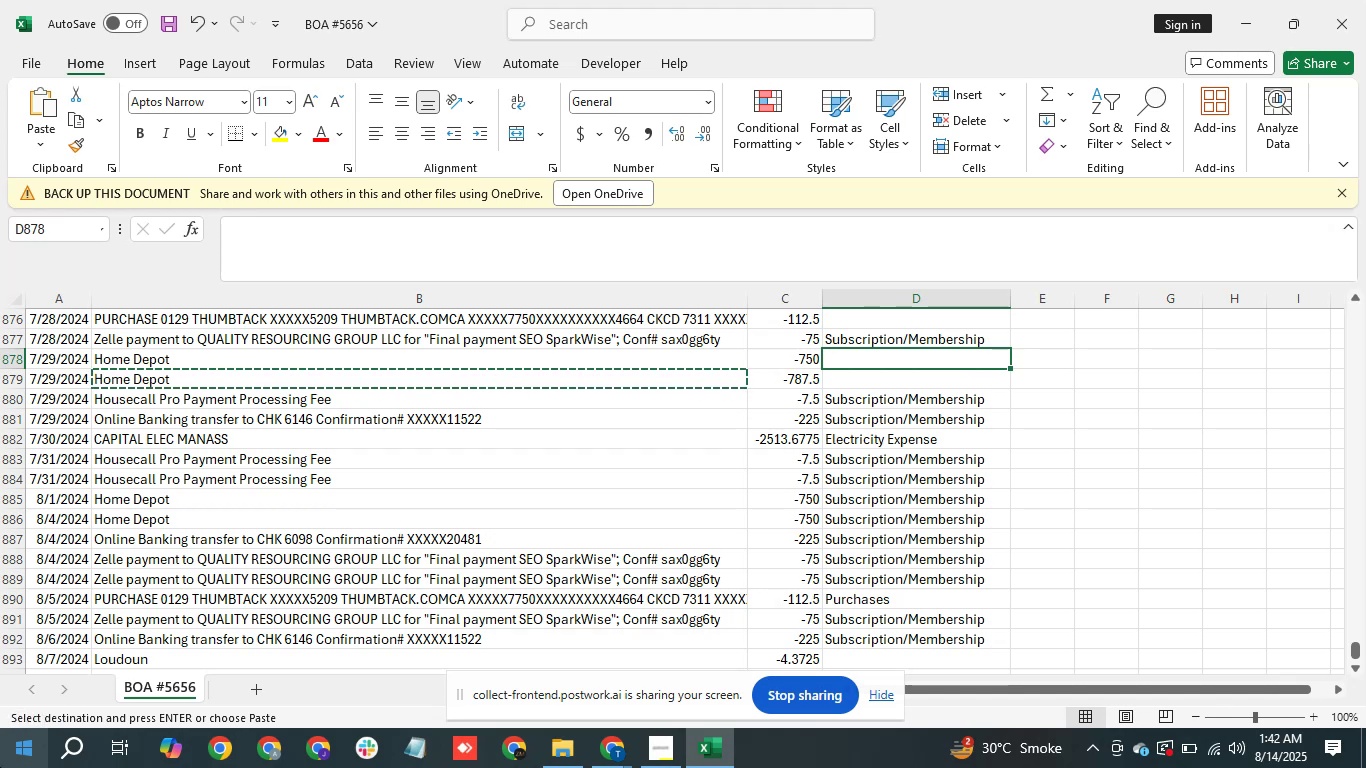 
hold_key(key=ArrowDown, duration=1.03)
 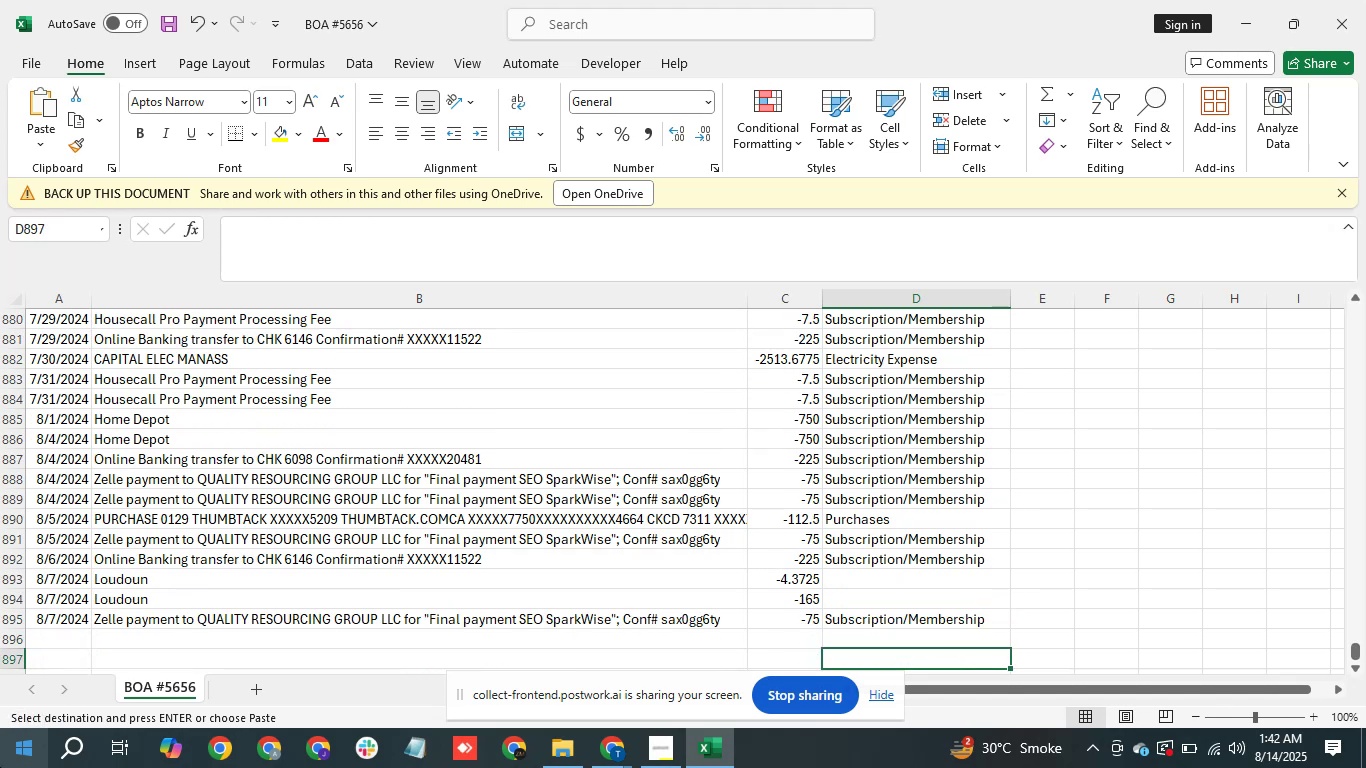 
key(ArrowUp)
 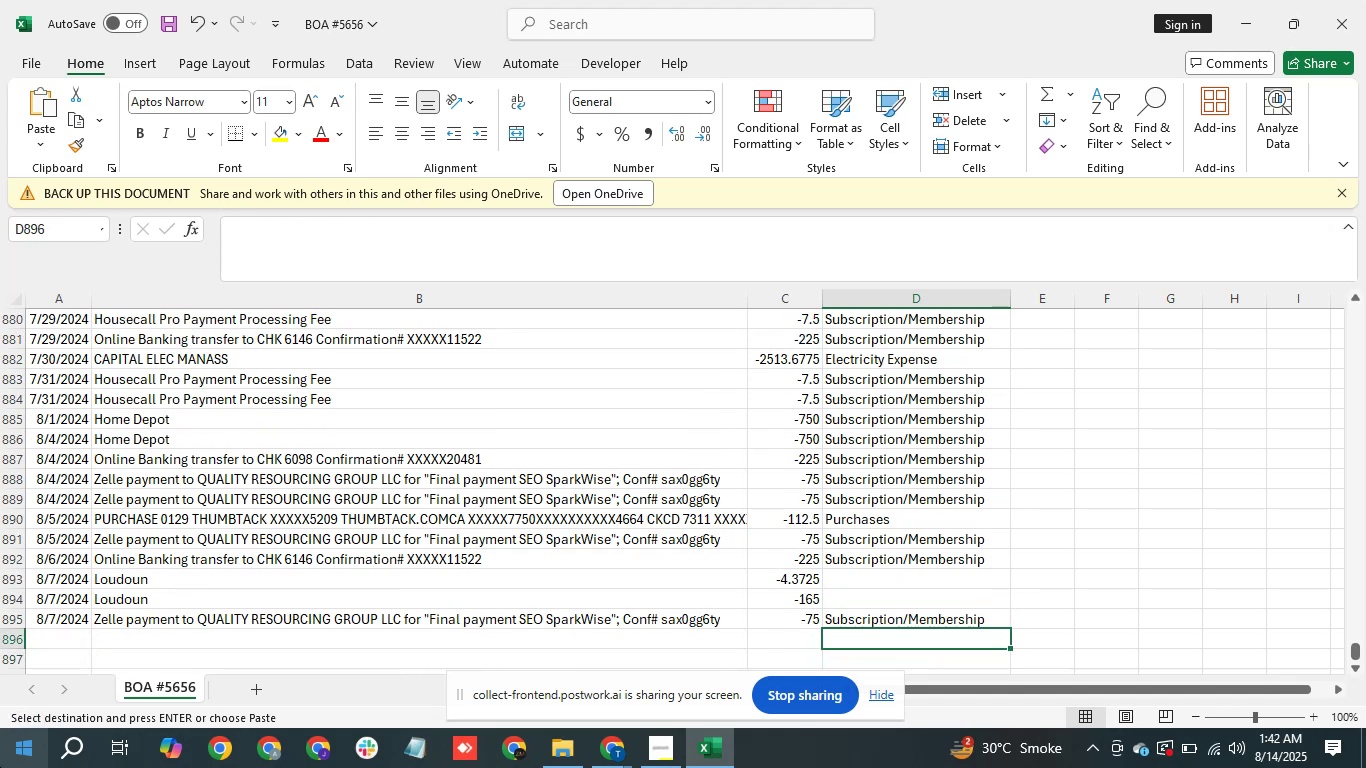 
key(ArrowUp)
 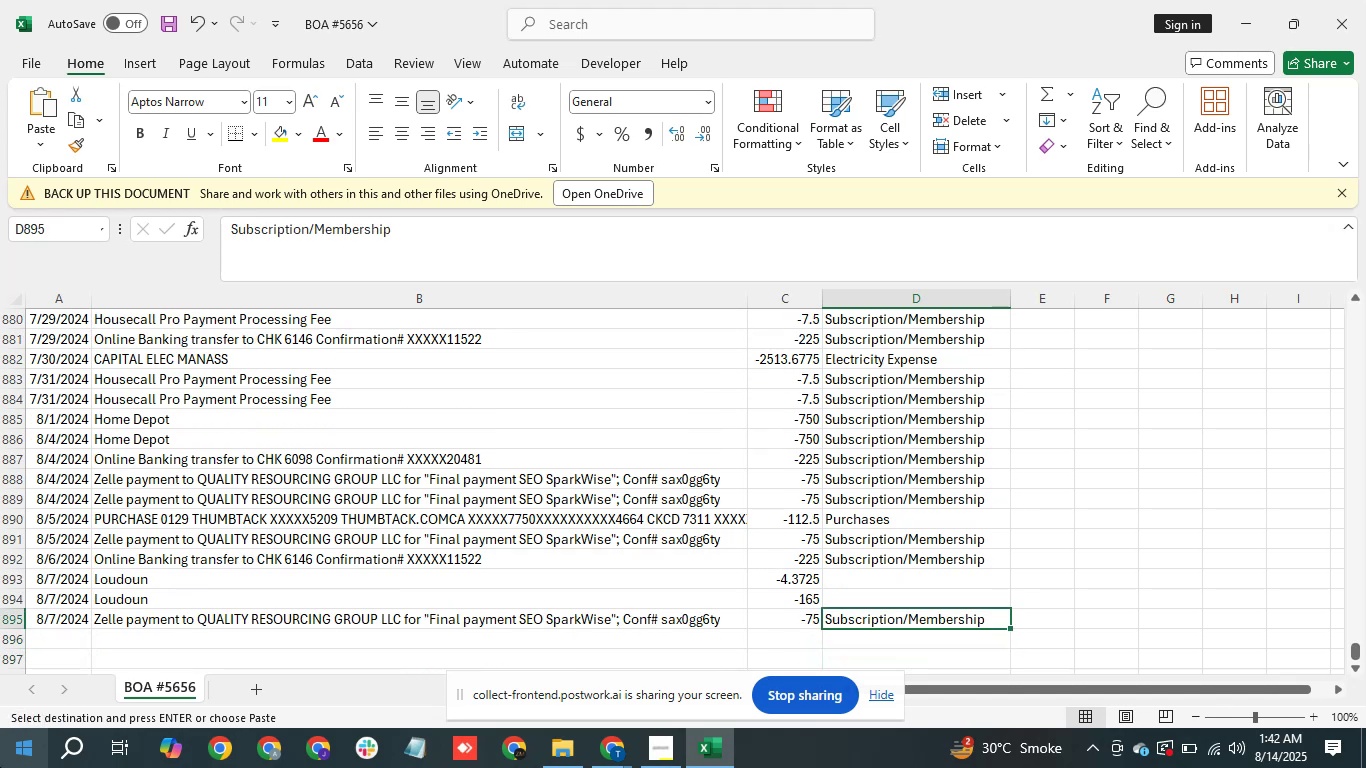 
key(ArrowUp)
 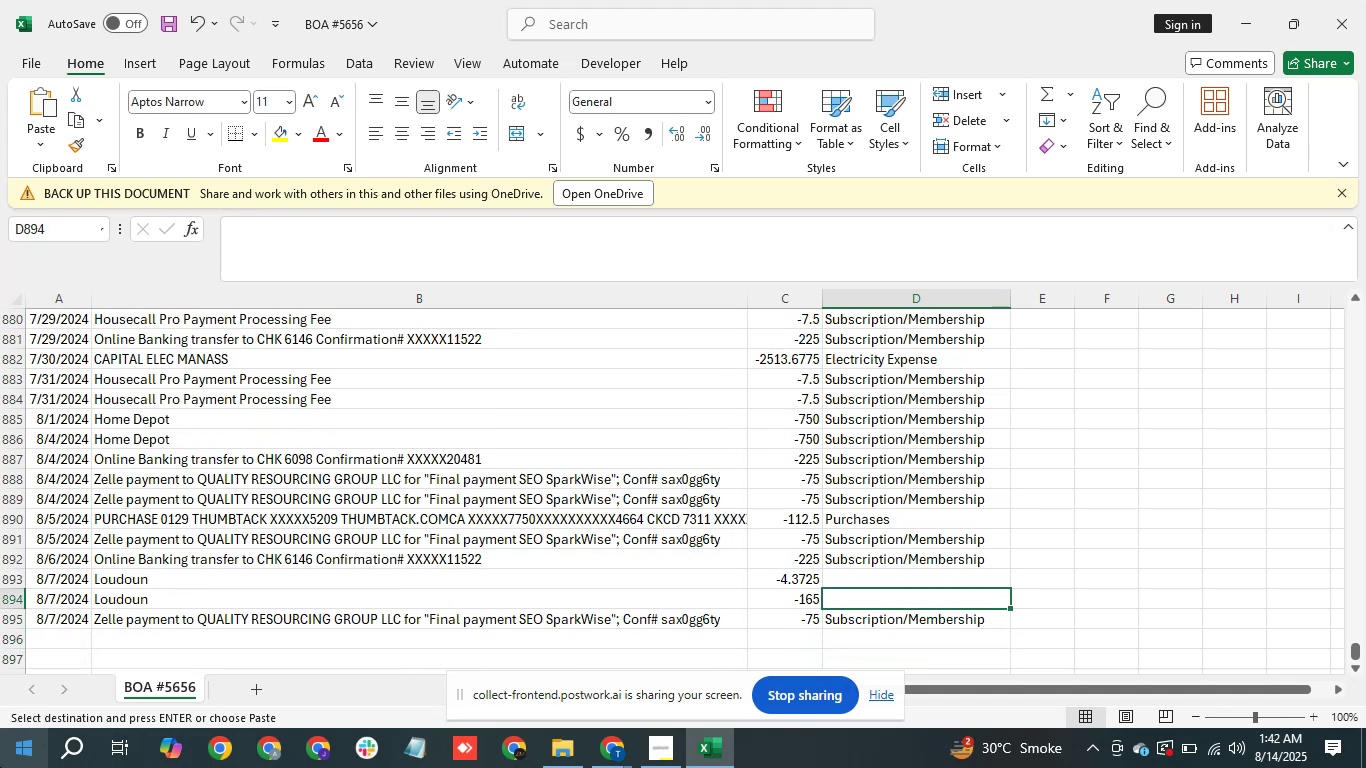 
key(ArrowLeft)
 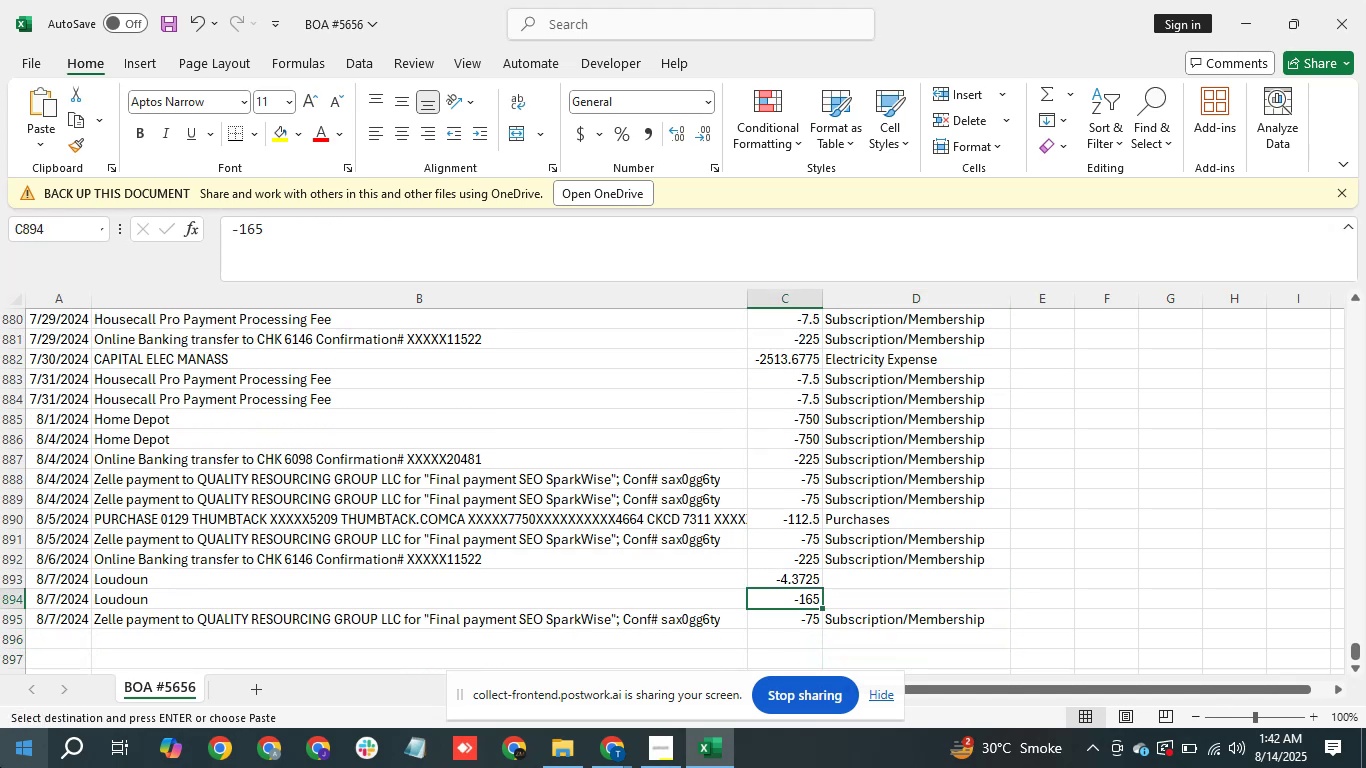 
key(ArrowLeft)
 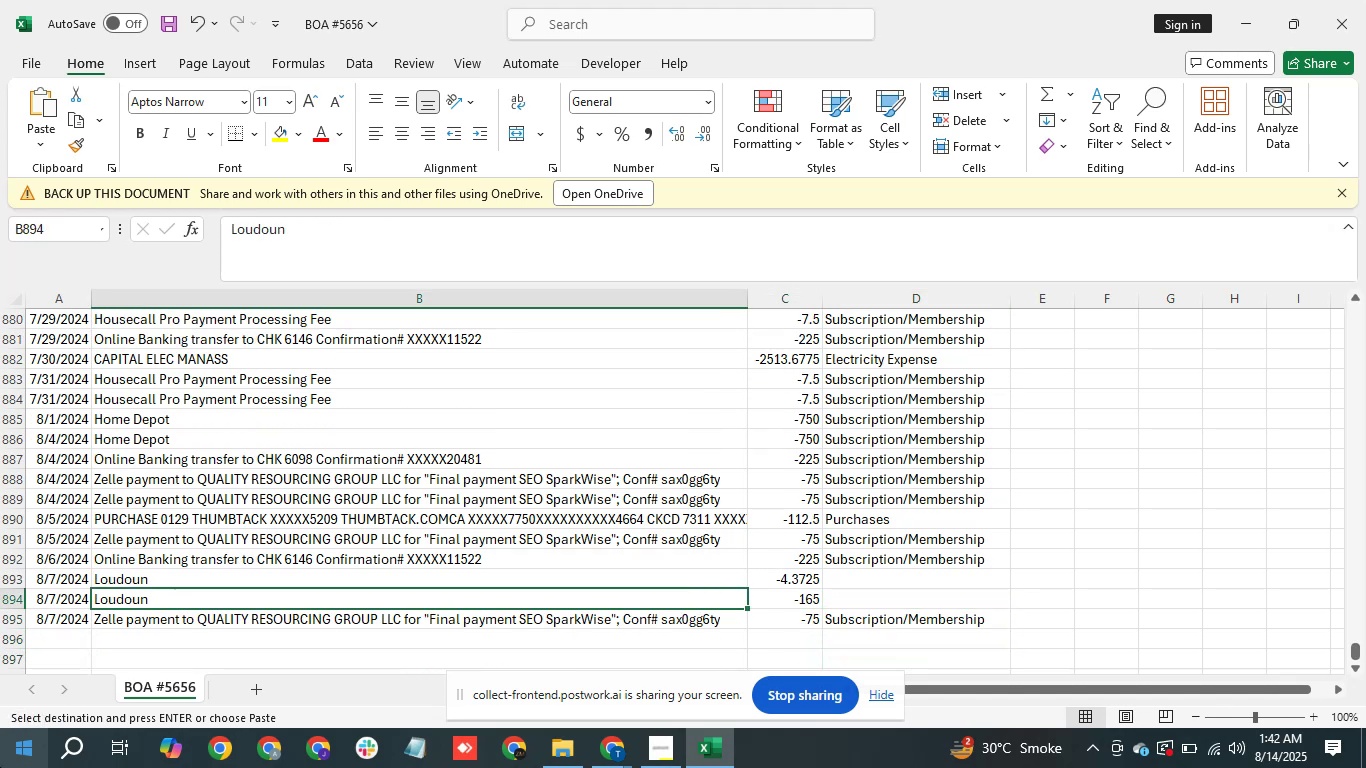 
key(ArrowLeft)
 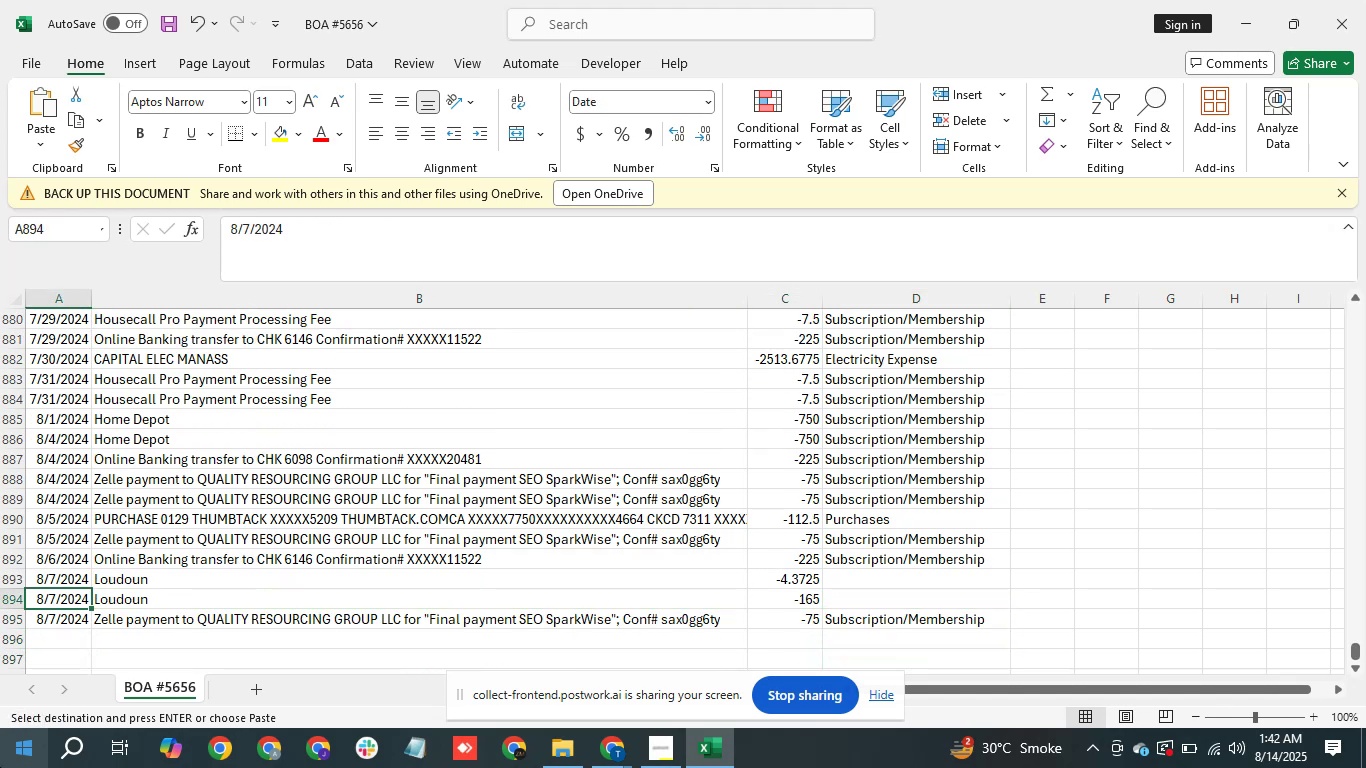 
key(ArrowRight)
 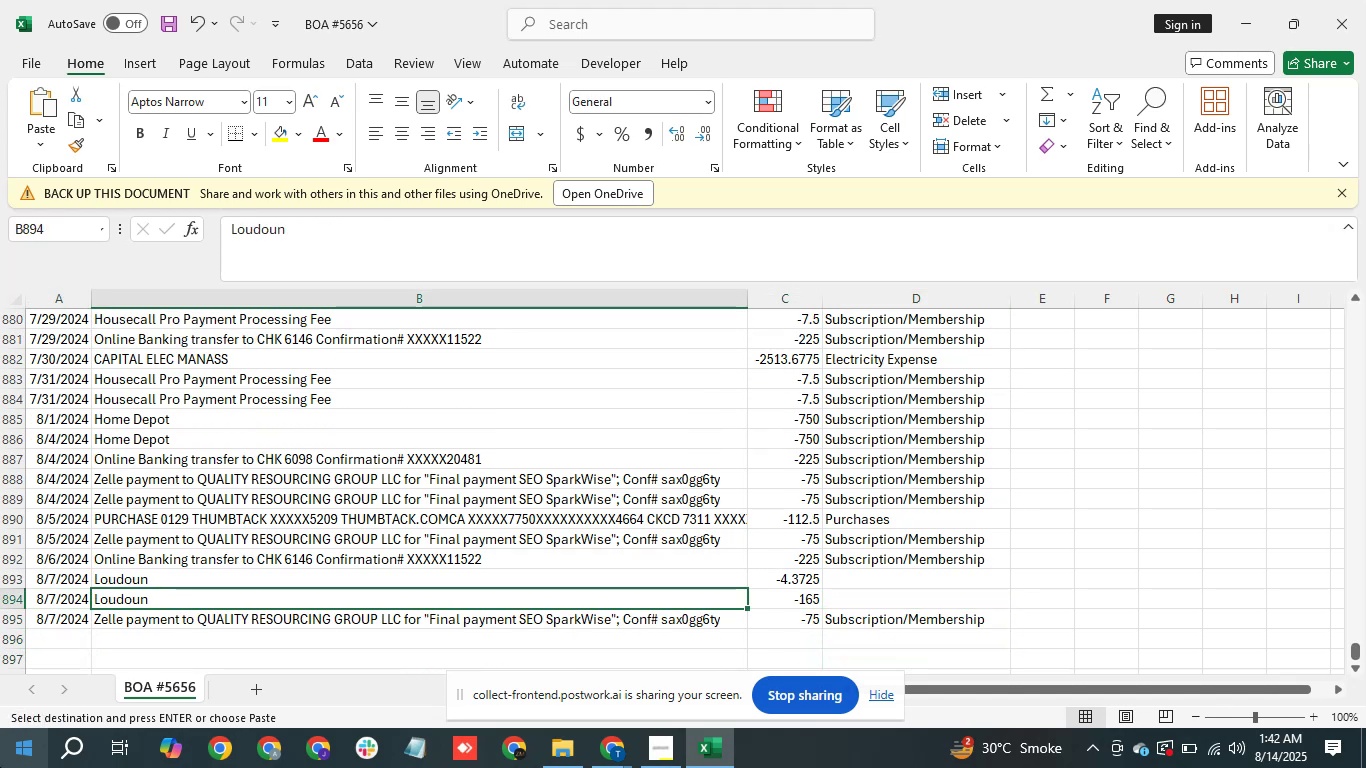 
key(Control+C)
 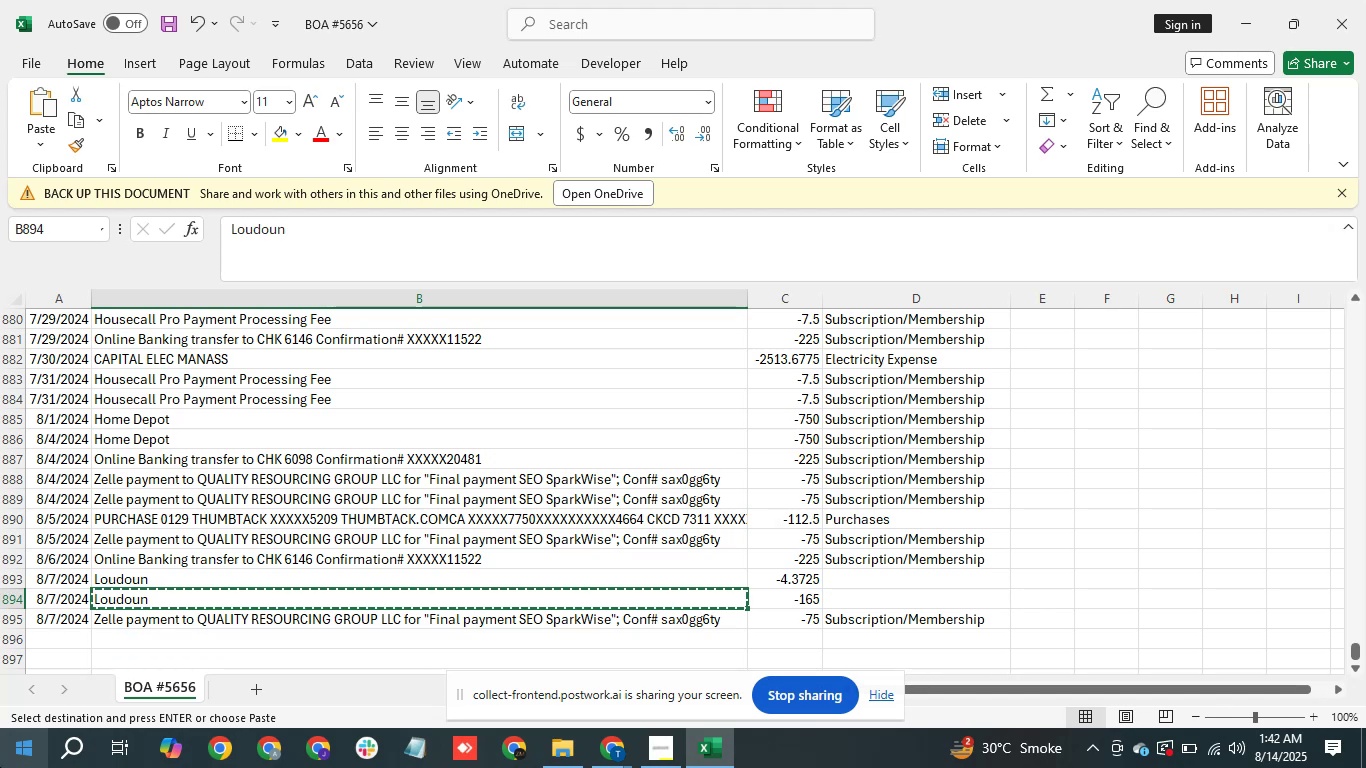 
key(Alt+Tab)
 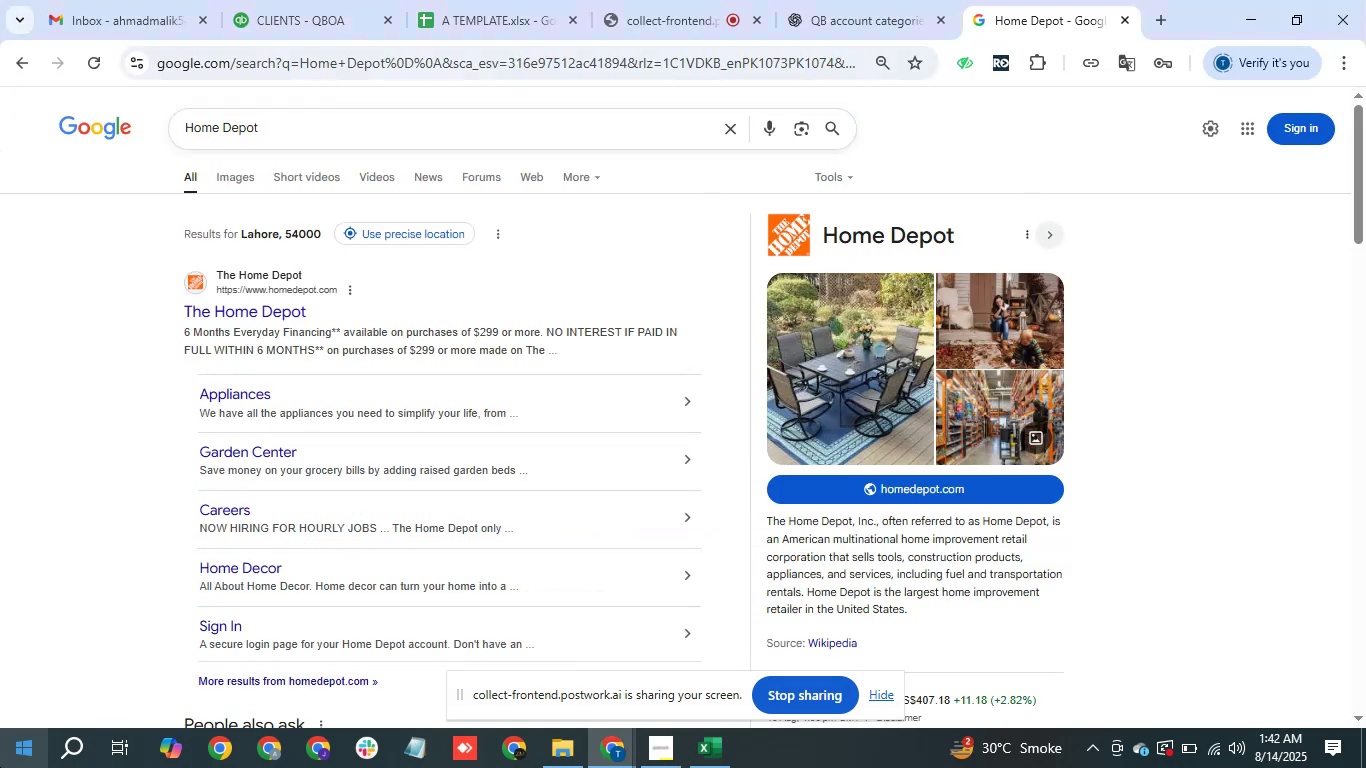 
key(Alt+Tab)
 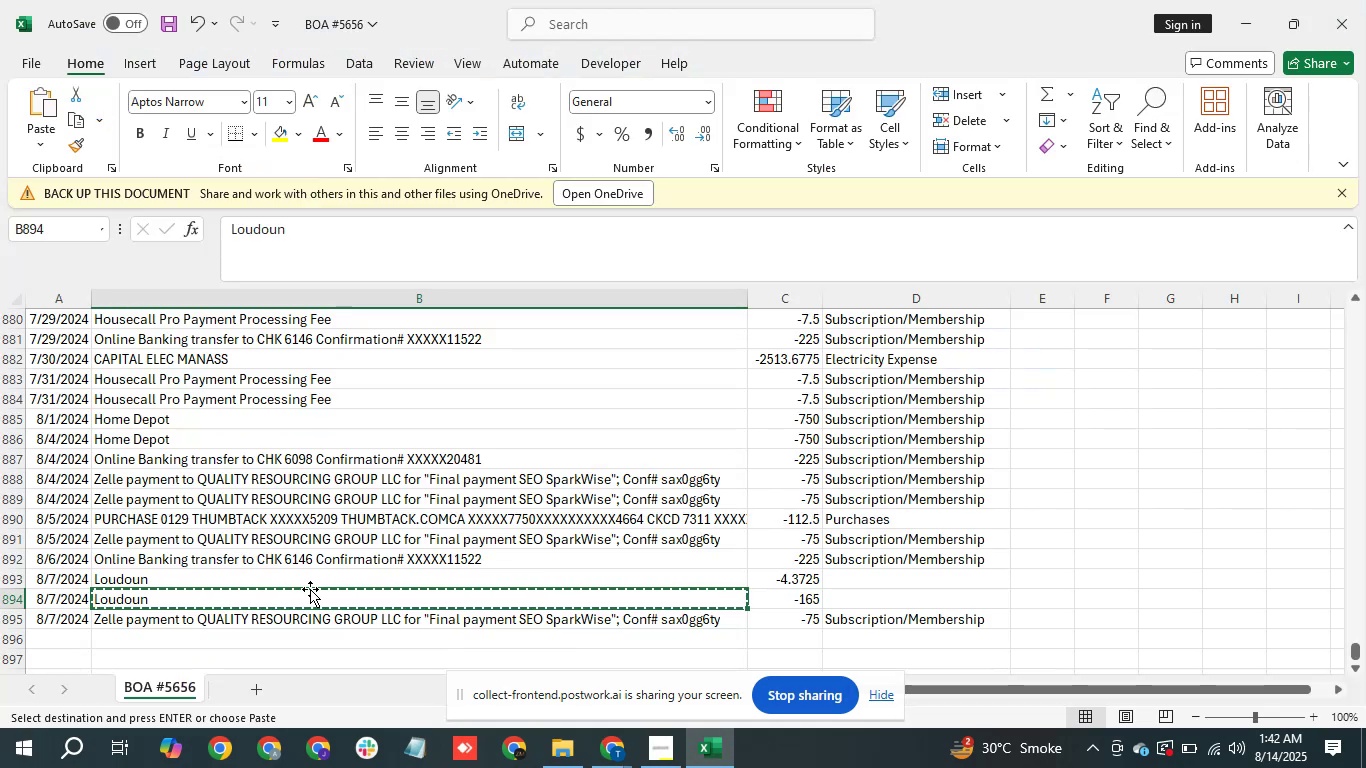 
key(ArrowRight)
 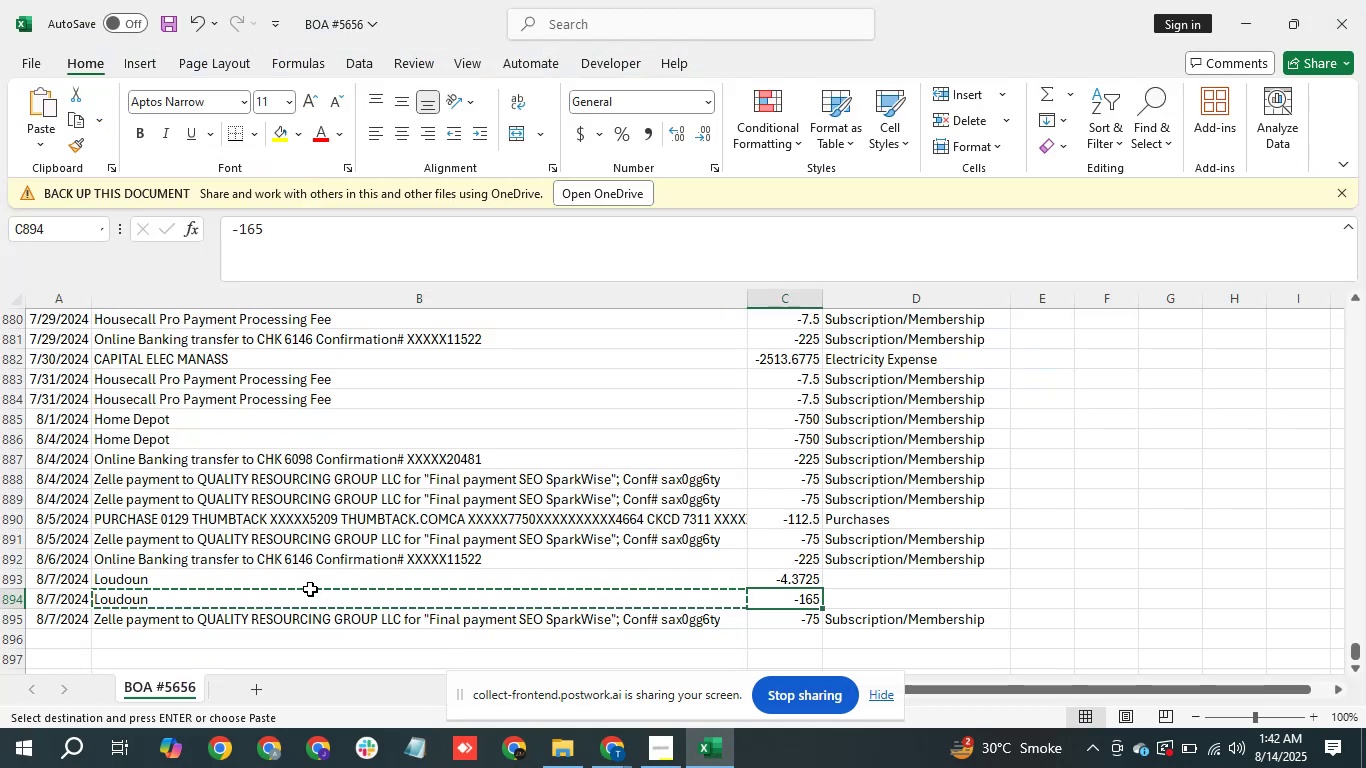 
hold_key(key=ArrowUp, duration=1.32)
 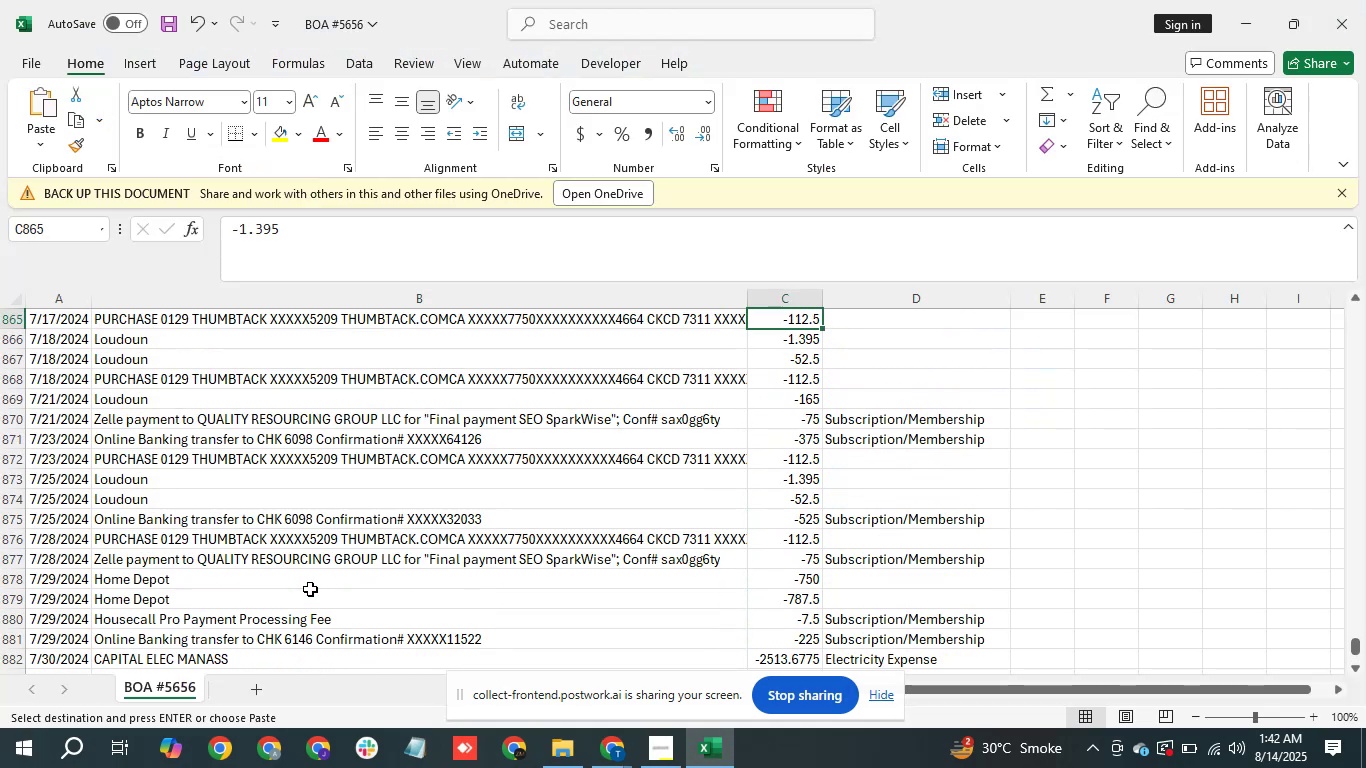 
hold_key(key=ArrowDown, duration=0.8)
 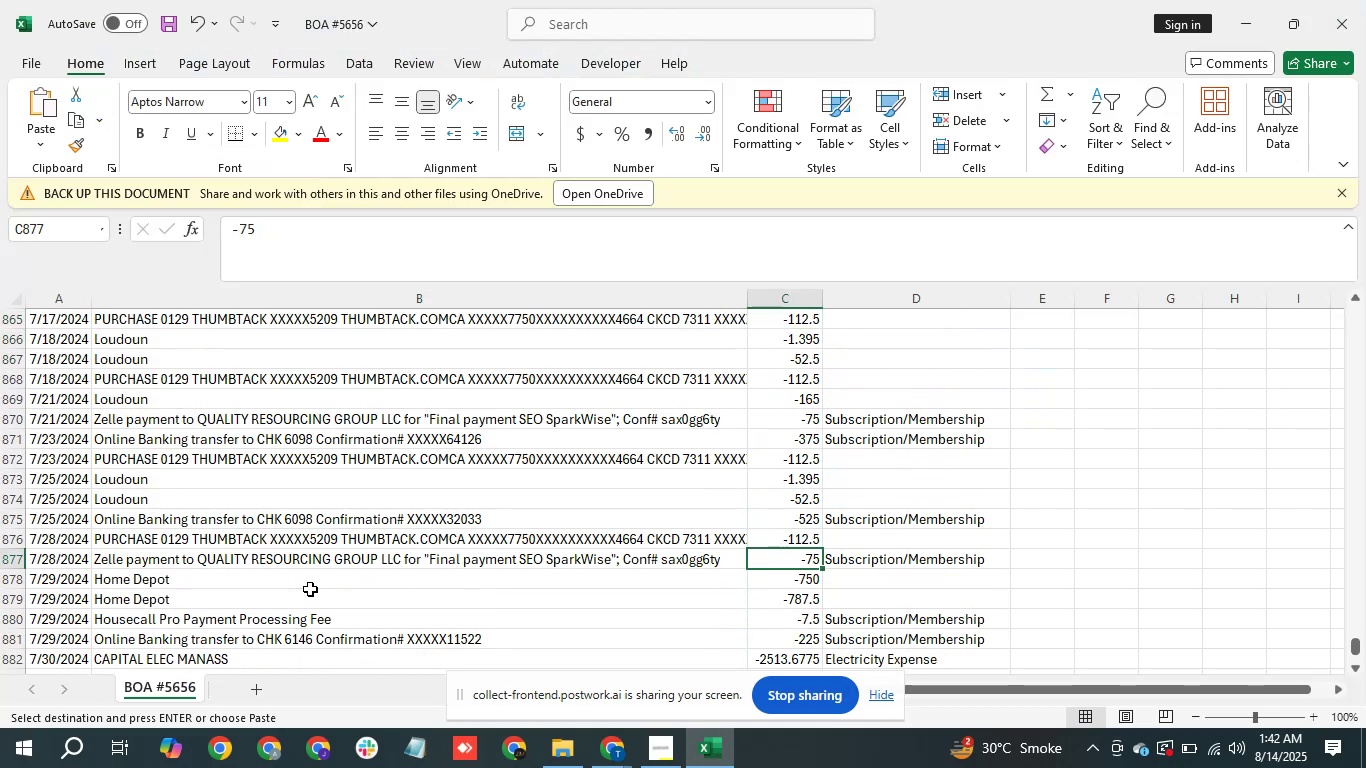 
key(ArrowDown)
 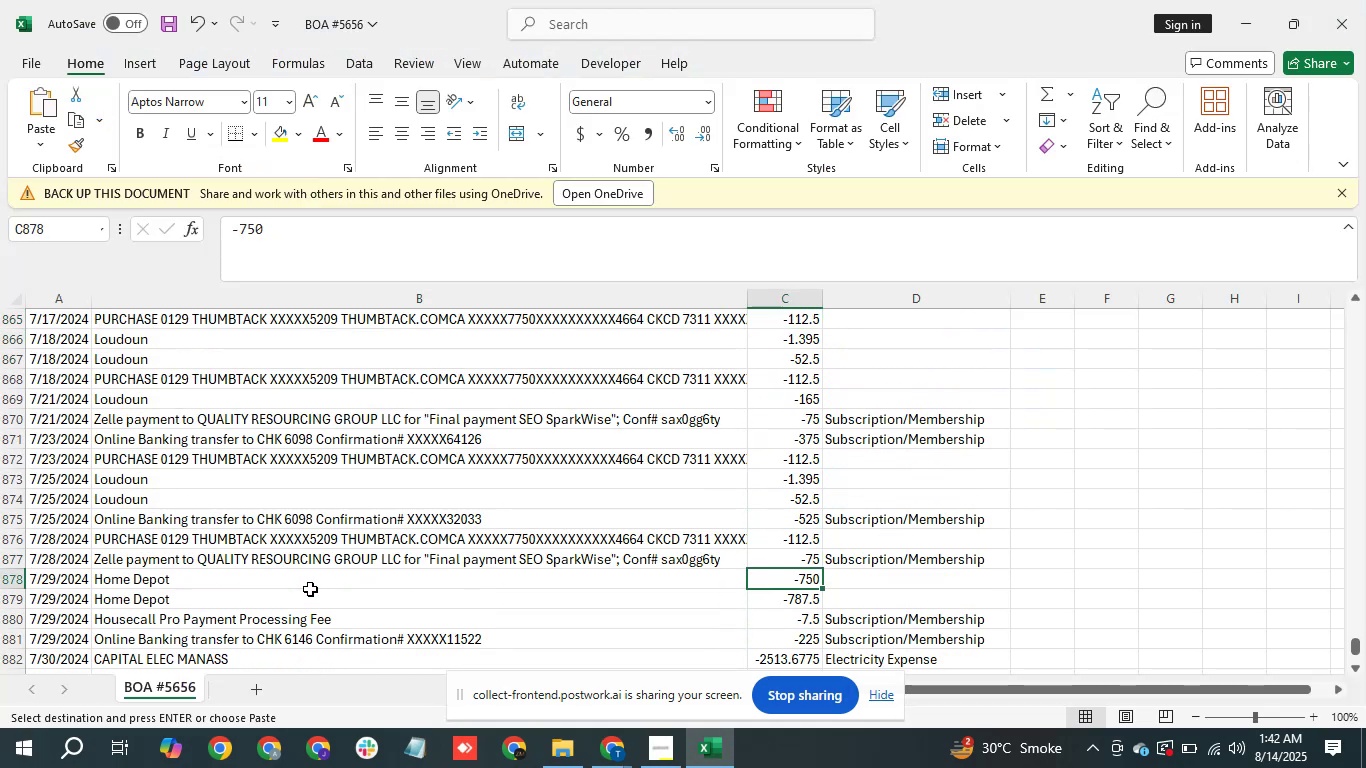 
key(ArrowDown)
 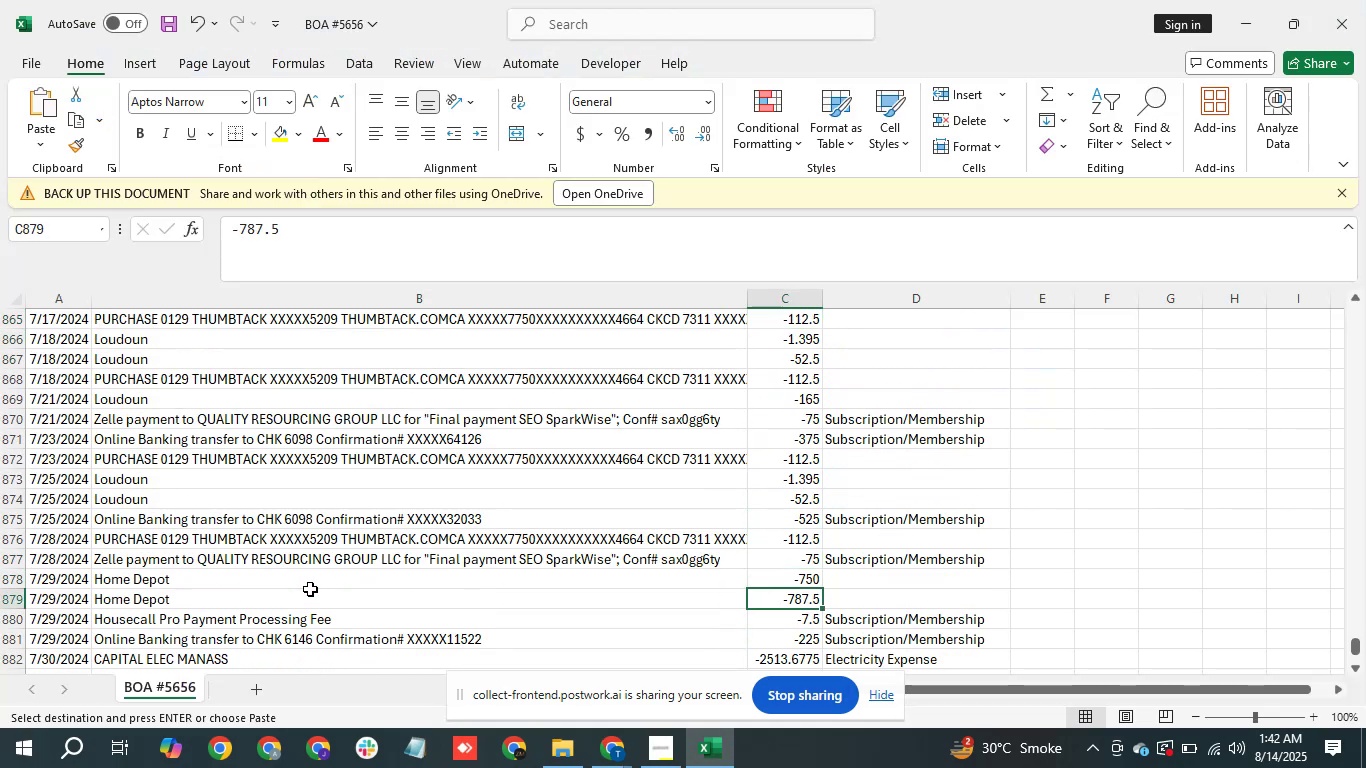 
key(ArrowUp)
 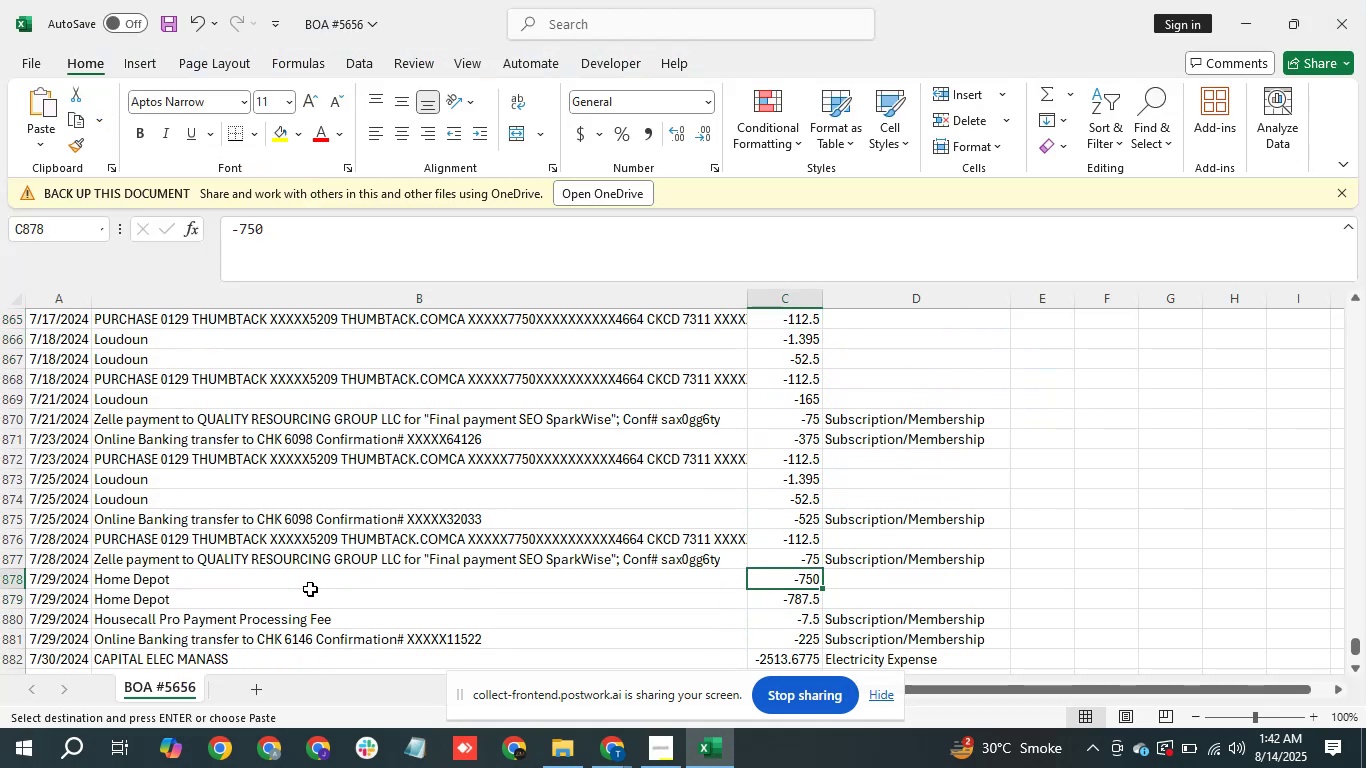 
key(ArrowRight)
 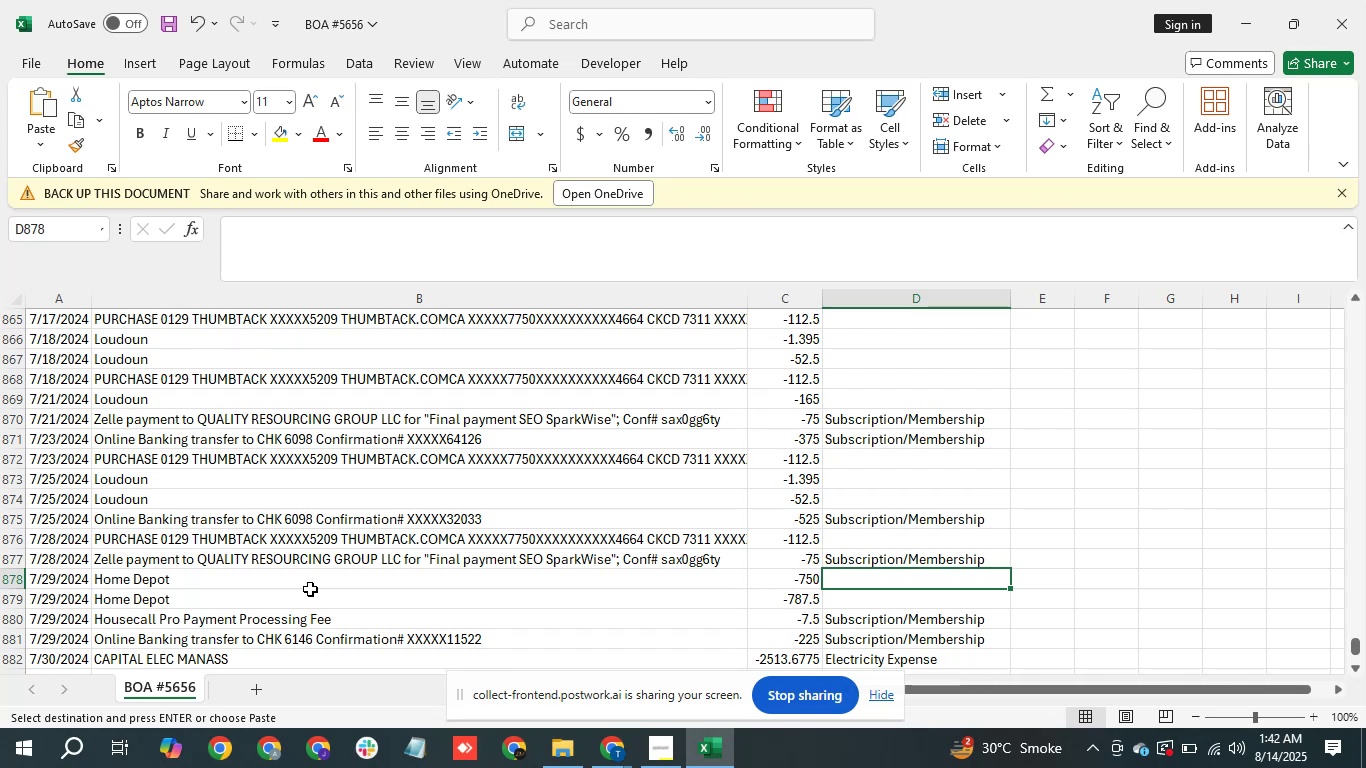 
wait(11.31)
 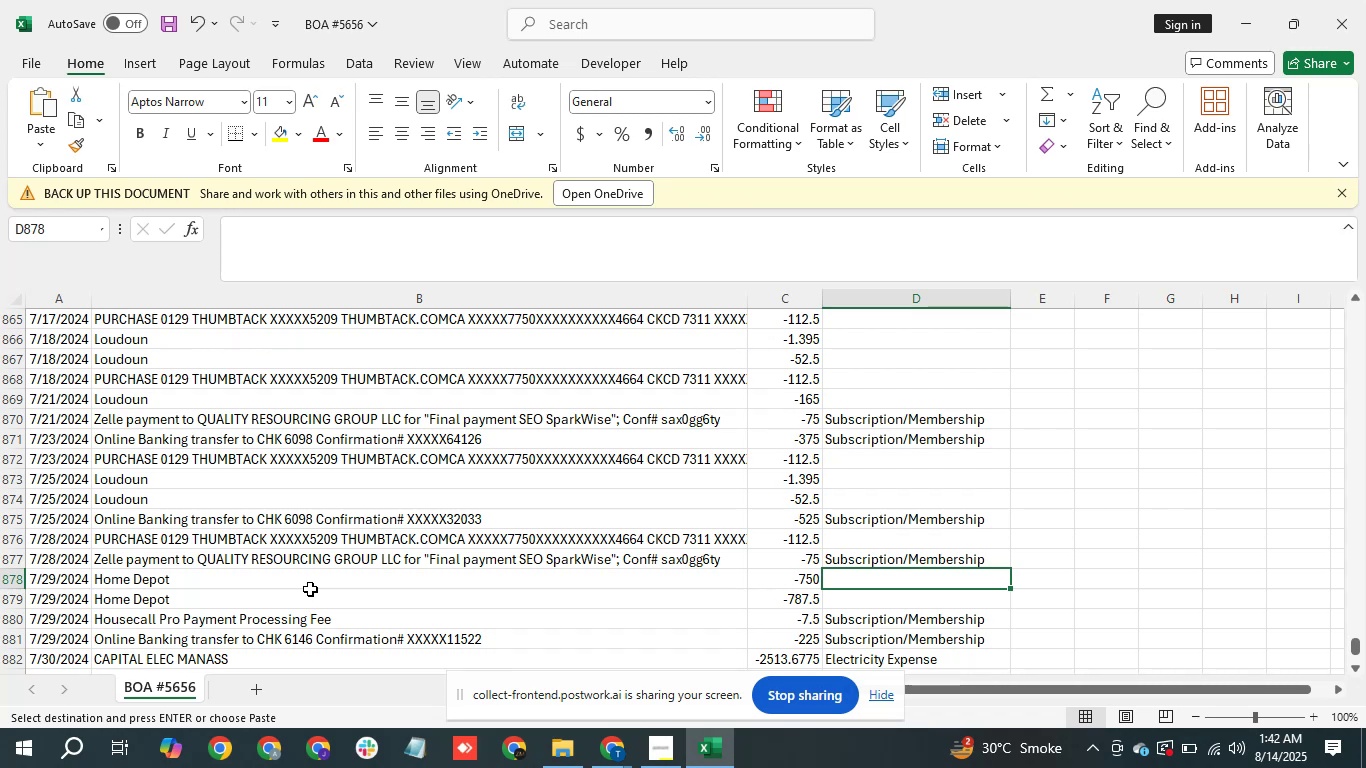 
hold_key(key=AltLeft, duration=1.35)
 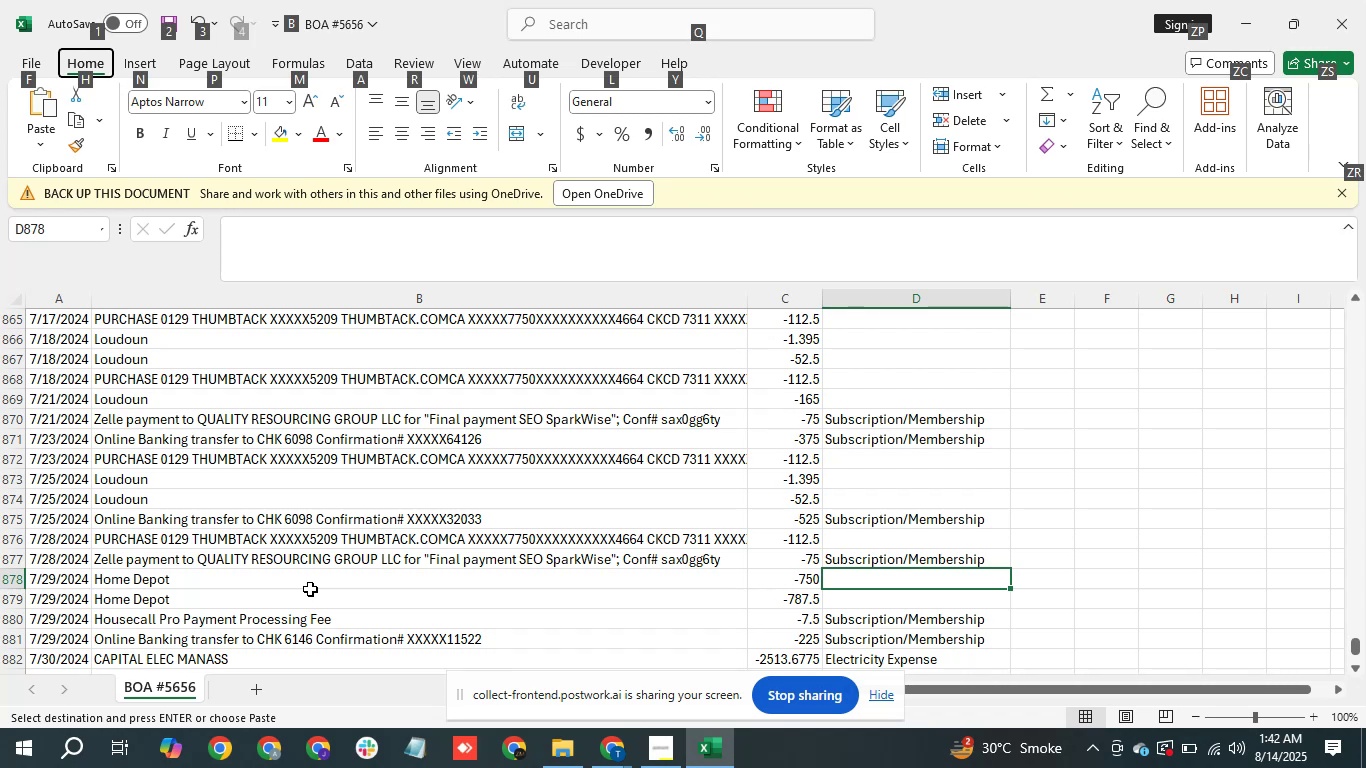 
key(Alt+Tab)
 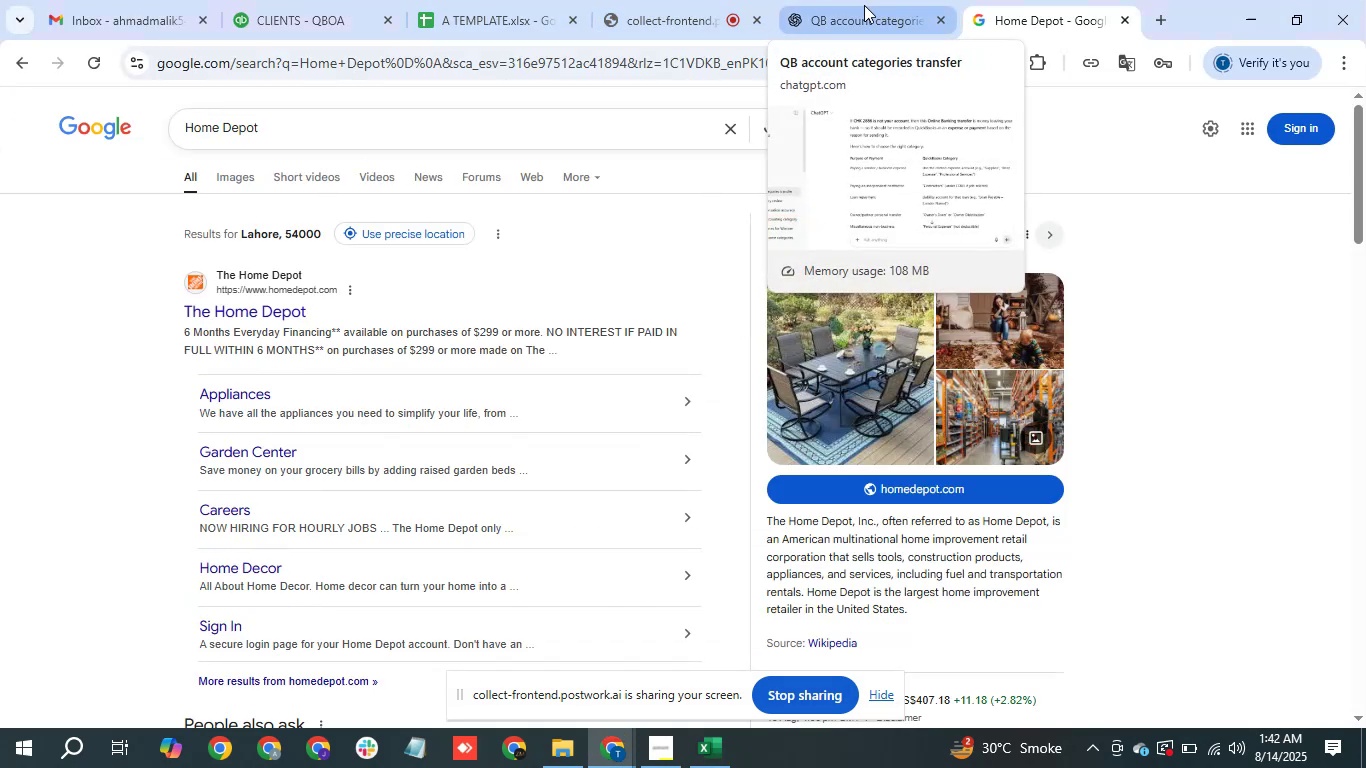 
hold_key(key=AltLeft, duration=0.36)
 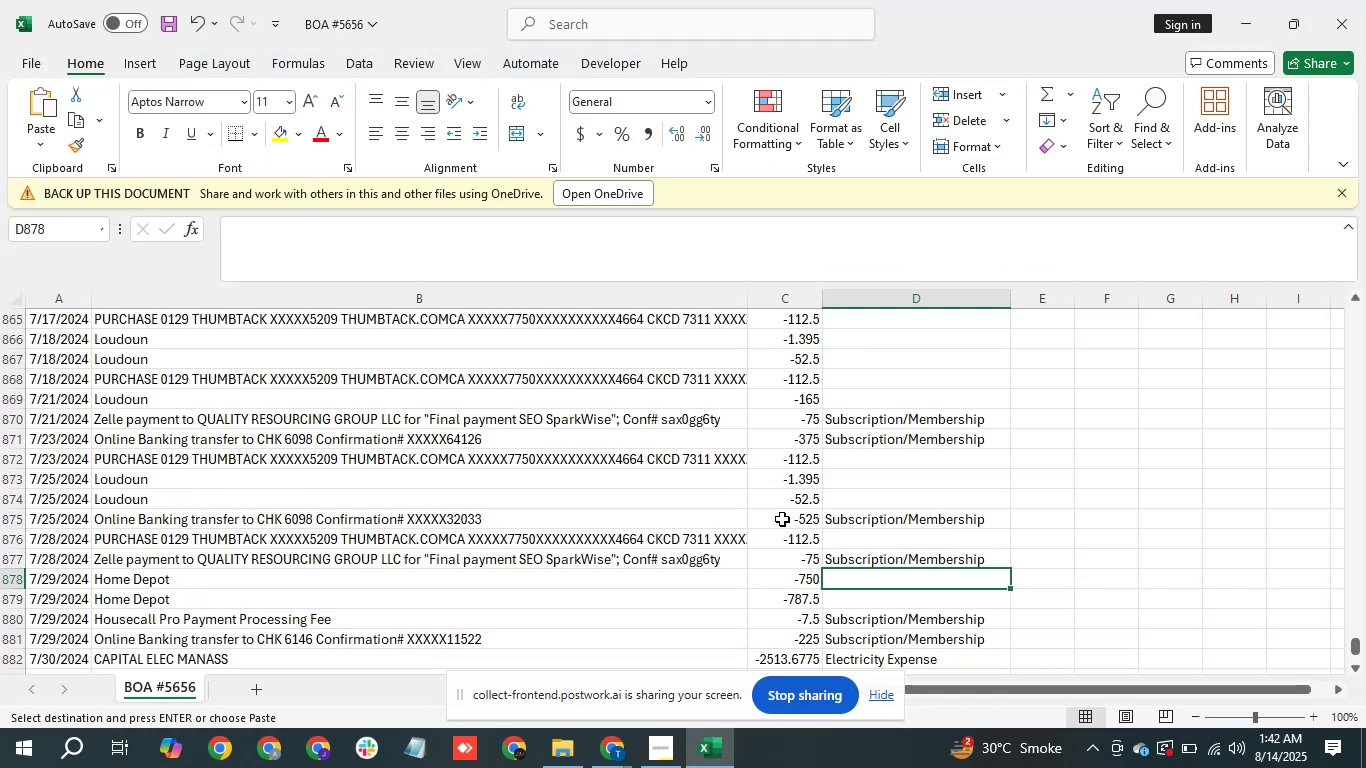 
key(Tab)
type(Serv)
key(Backspace)
type(vices or )
 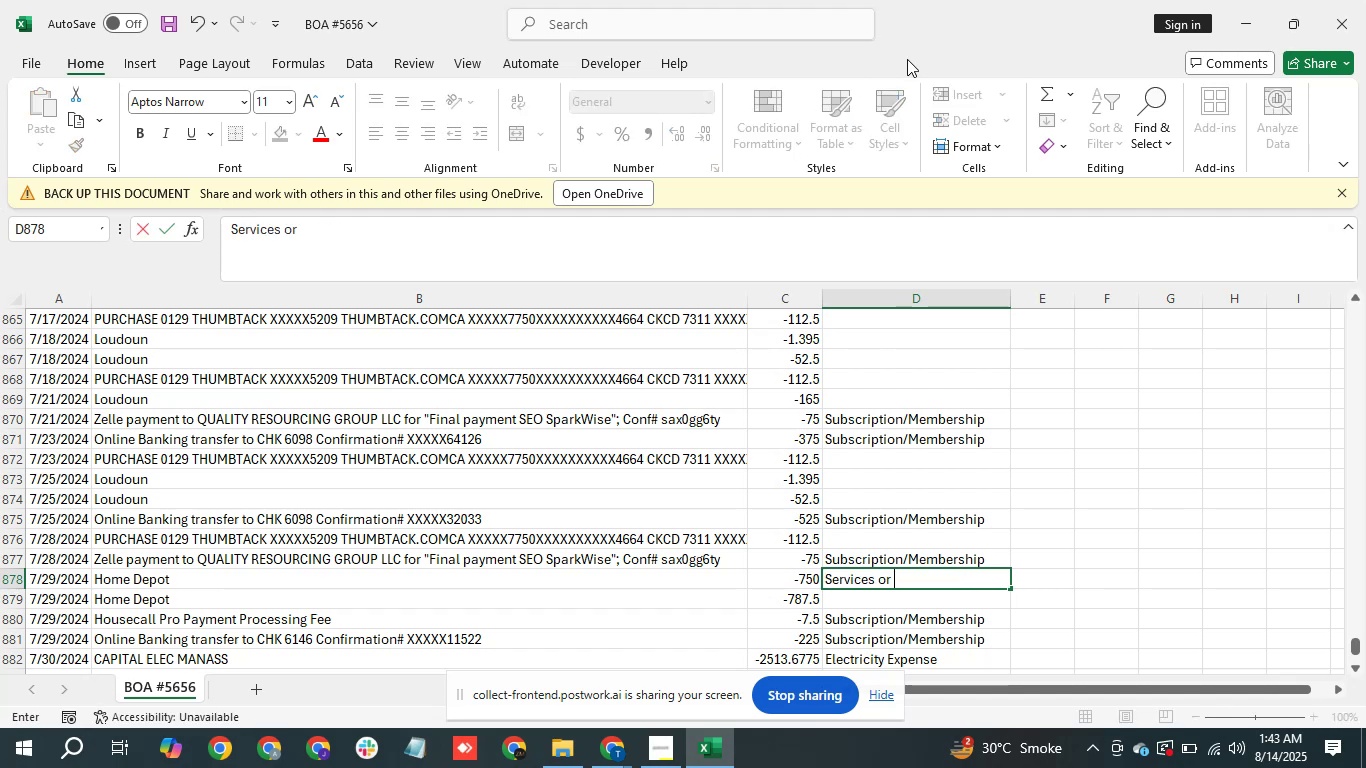 
wait(8.04)
 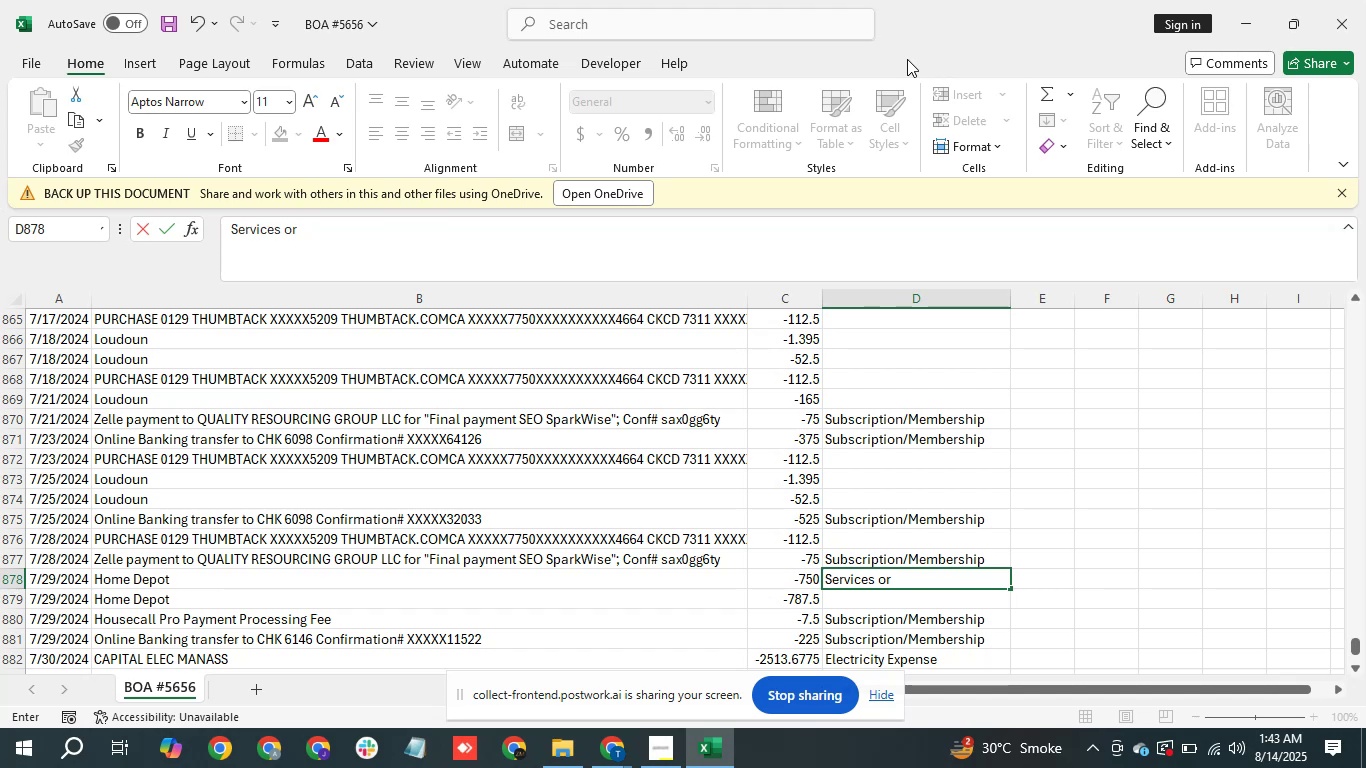 
type(Fuel Ex)
 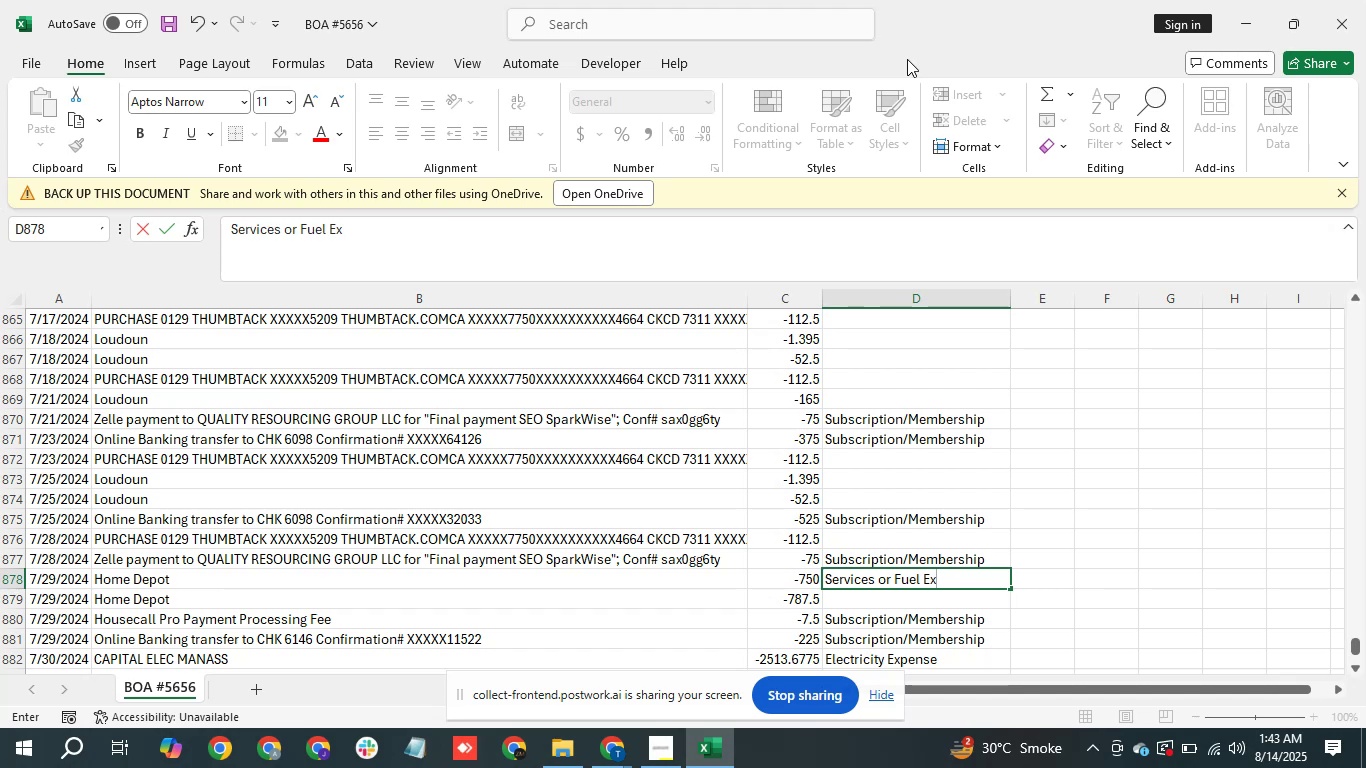 
hold_key(key=Backspace, duration=1.33)
 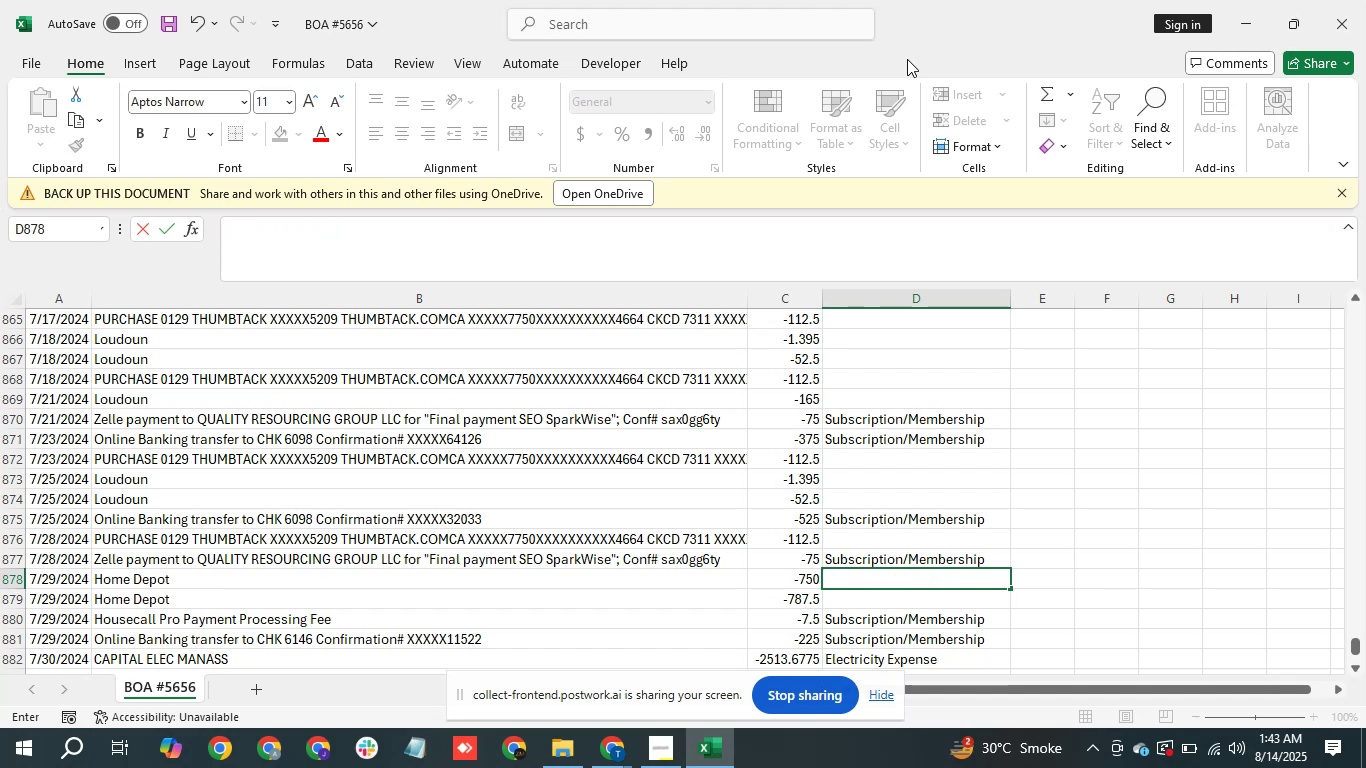 
key(D)
 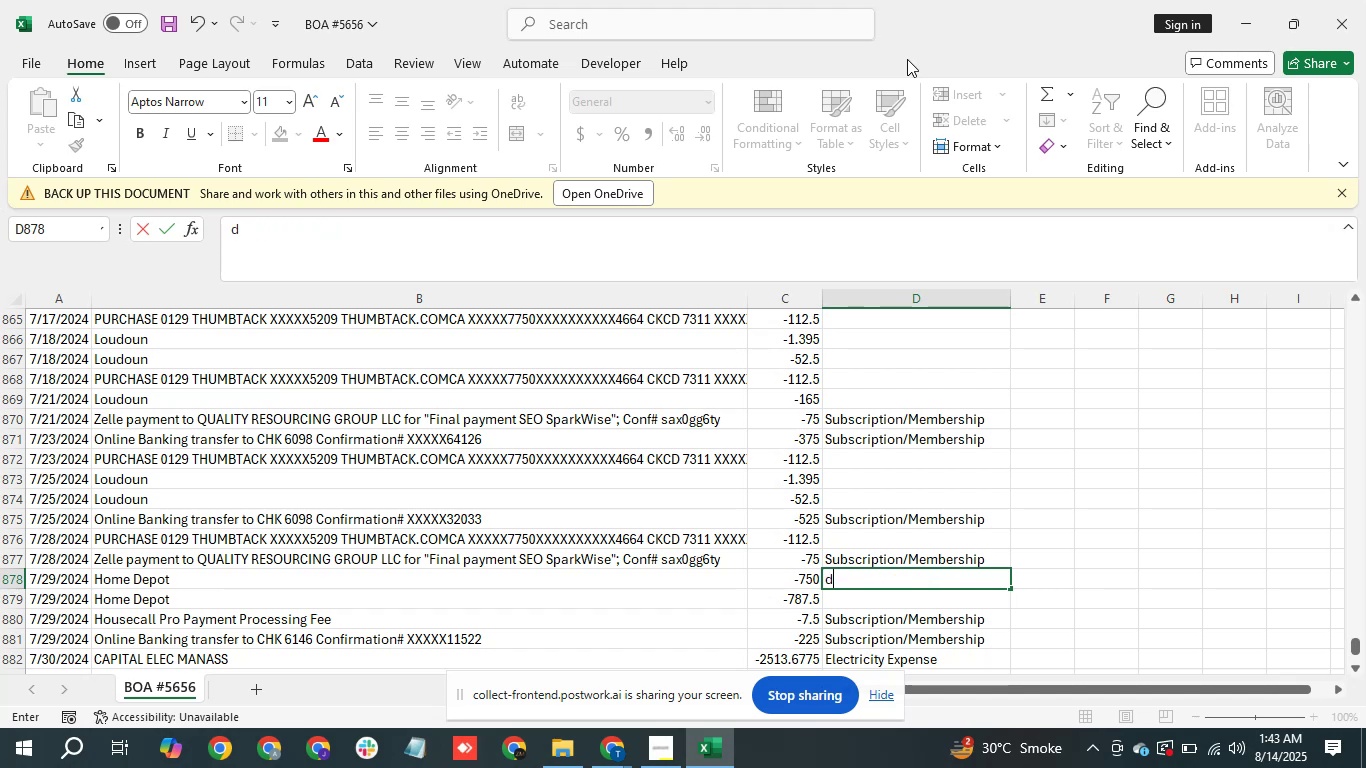 
key(Backspace)
 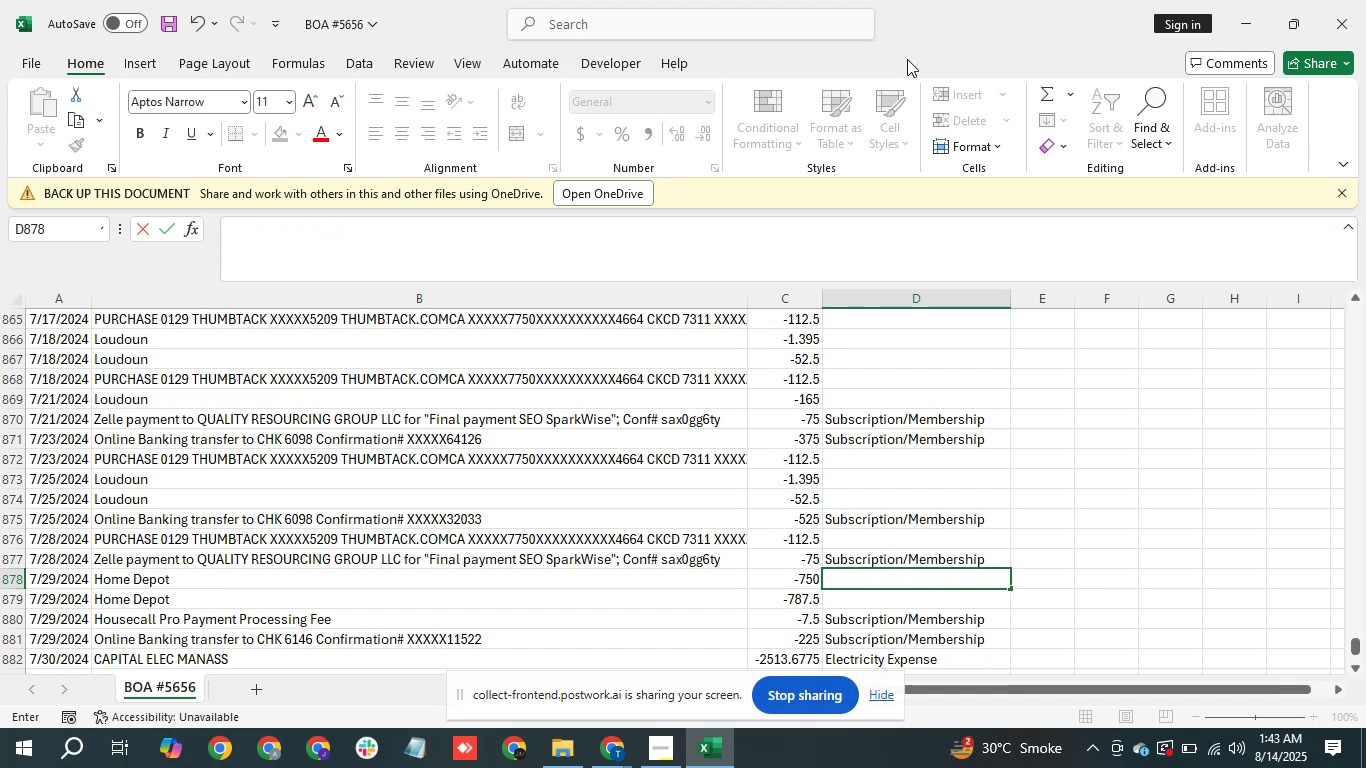 
key(Backspace)
 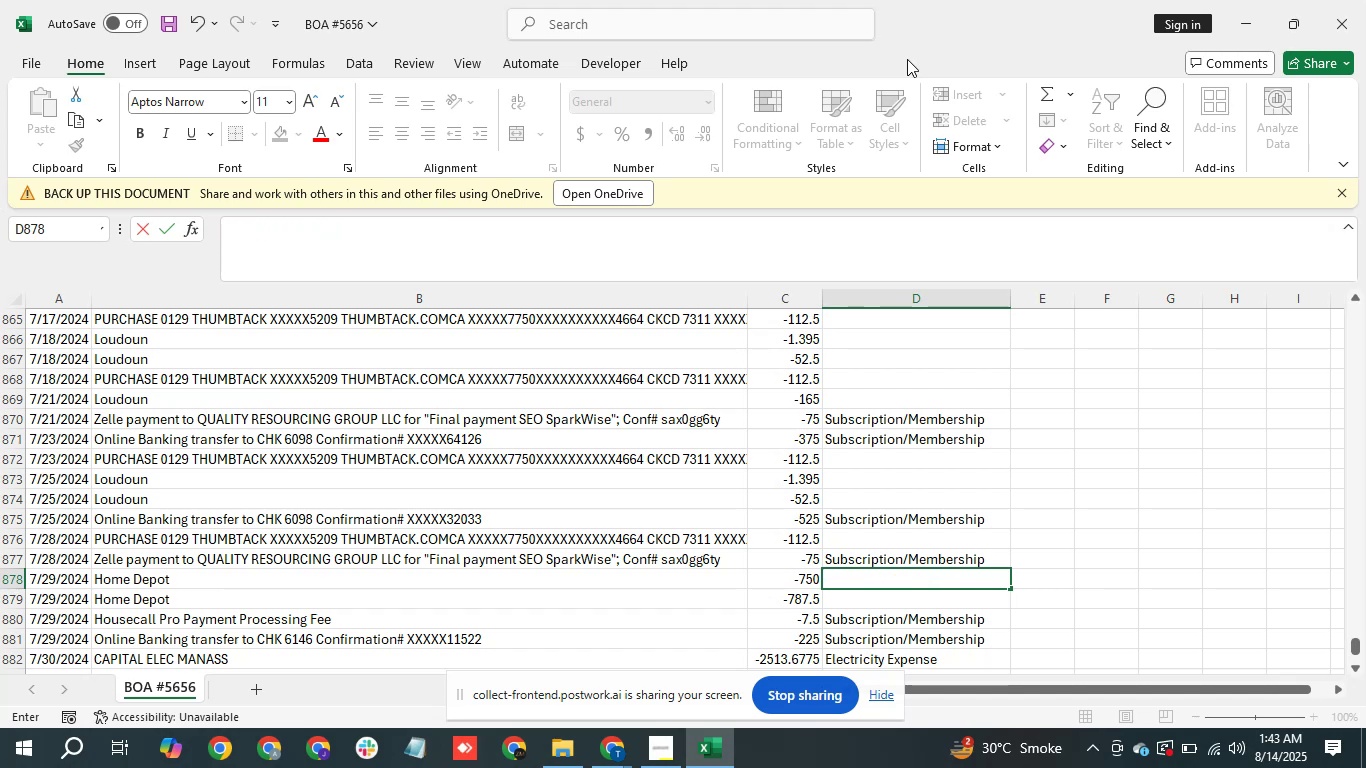 
key(Backspace)
 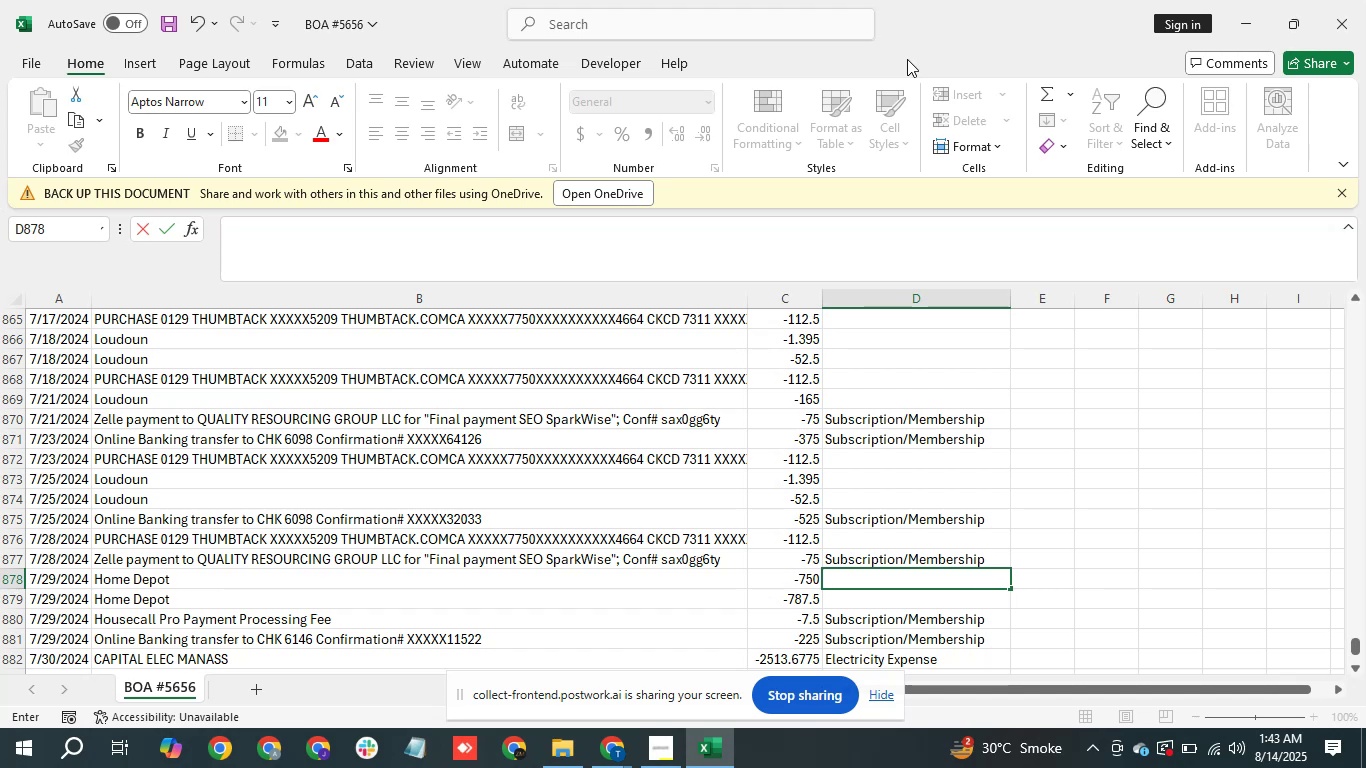 
wait(12.16)
 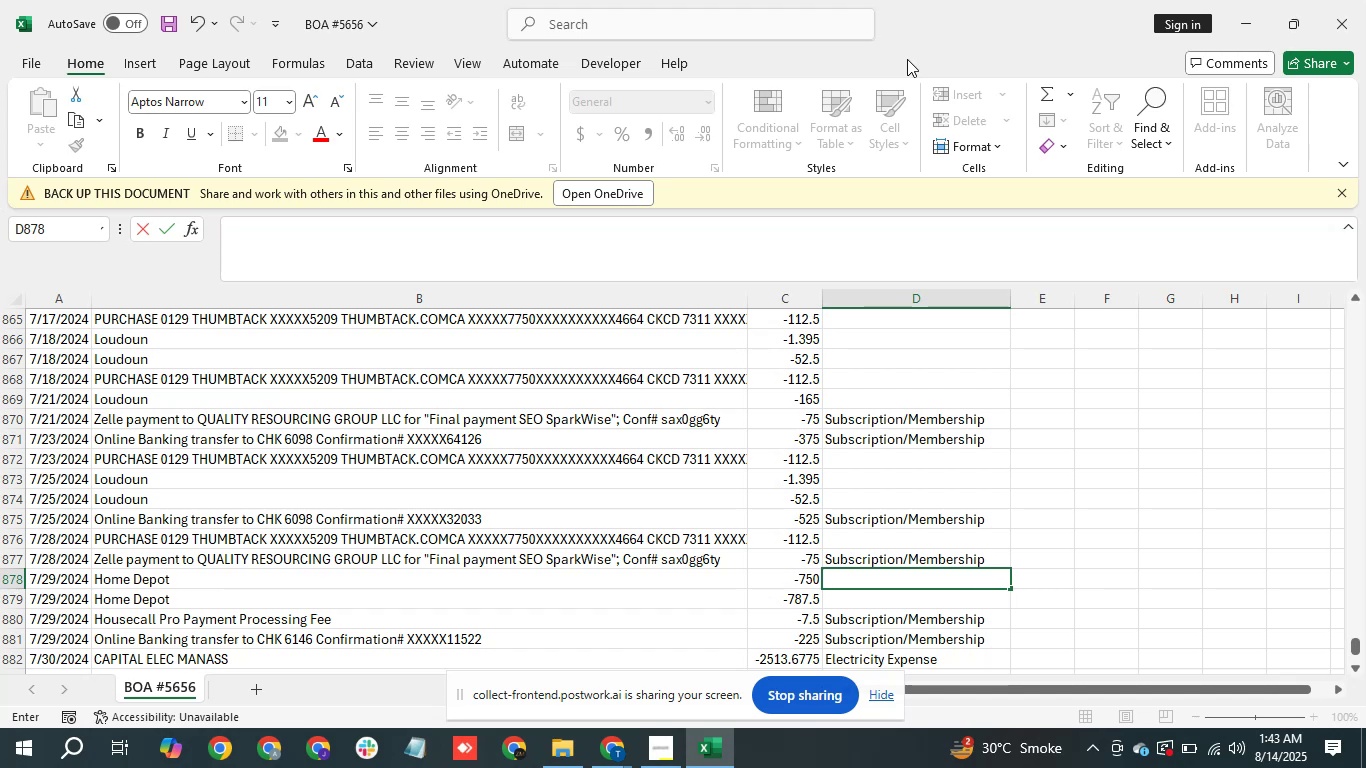 
key(Backspace)
 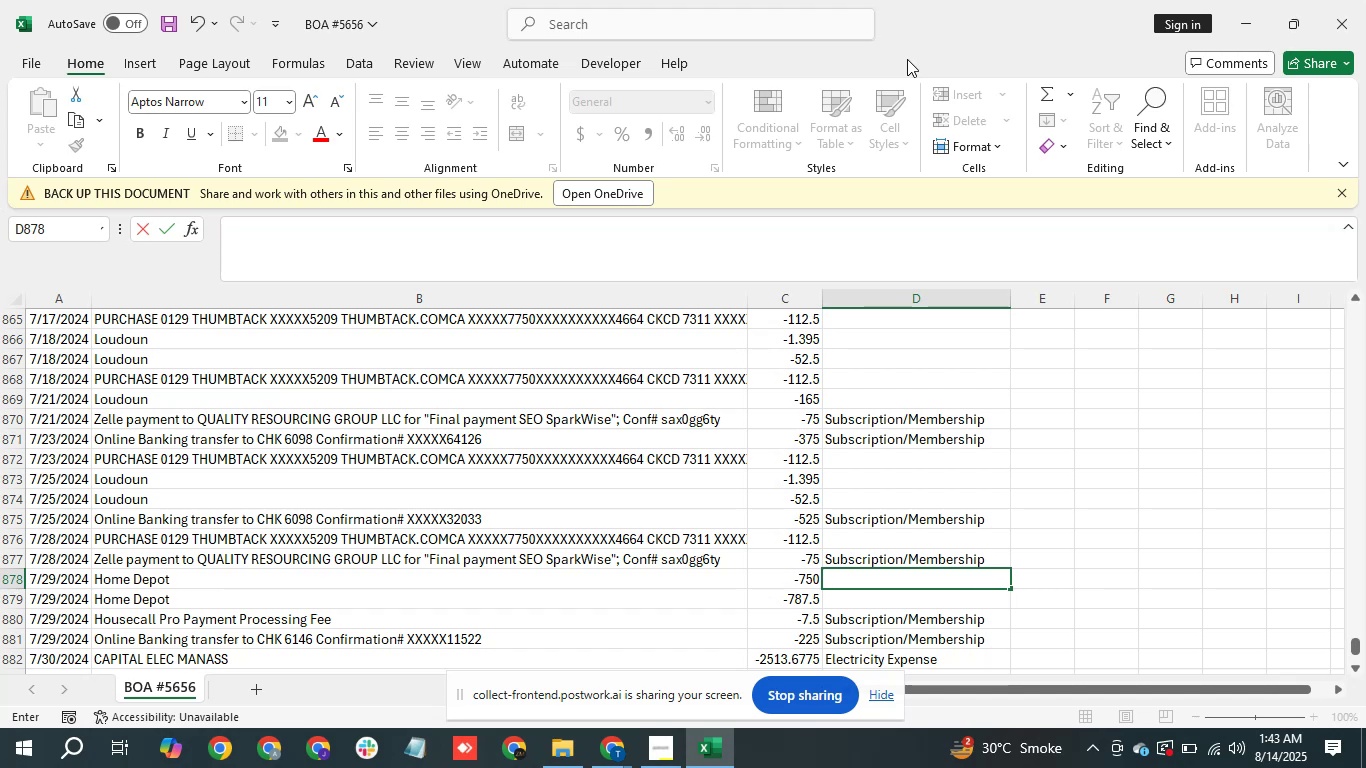 
key(Backspace)
 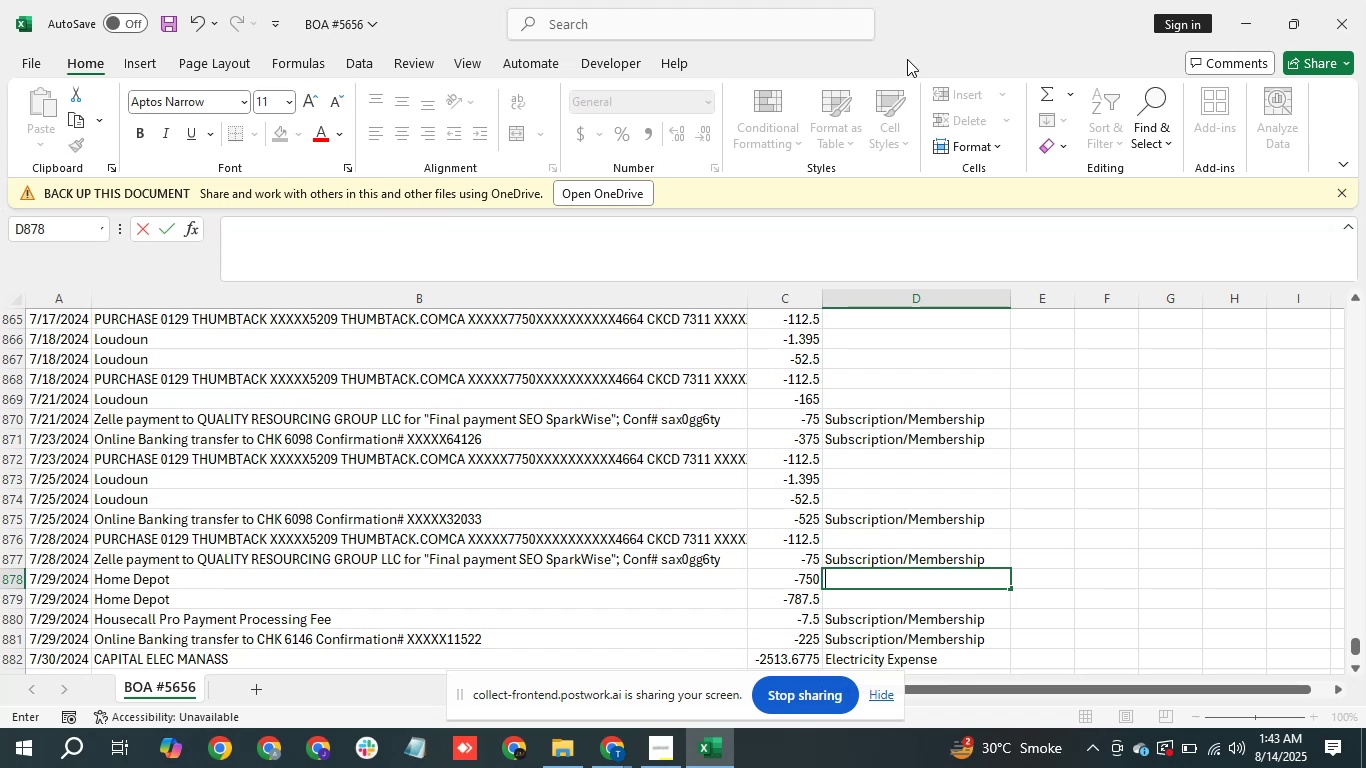 
wait(22.4)
 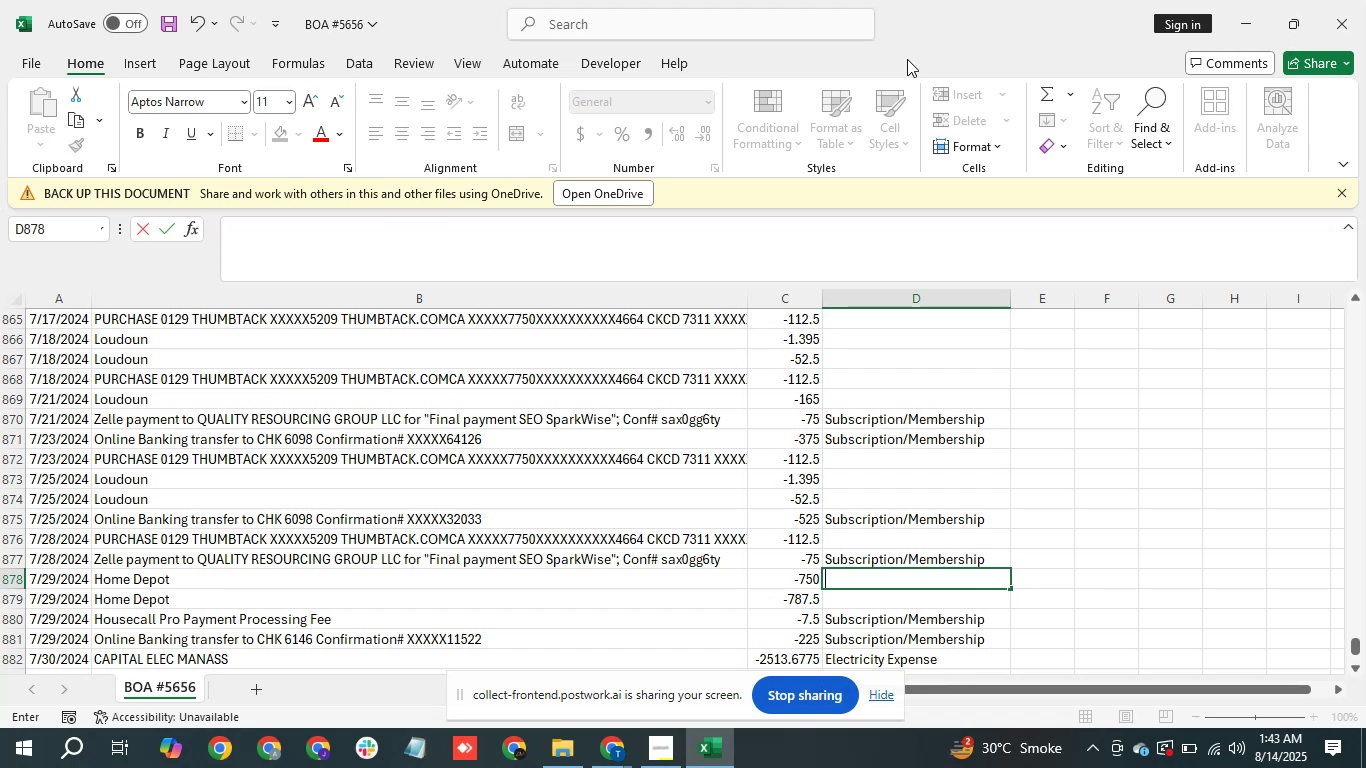 
key(Backspace)
 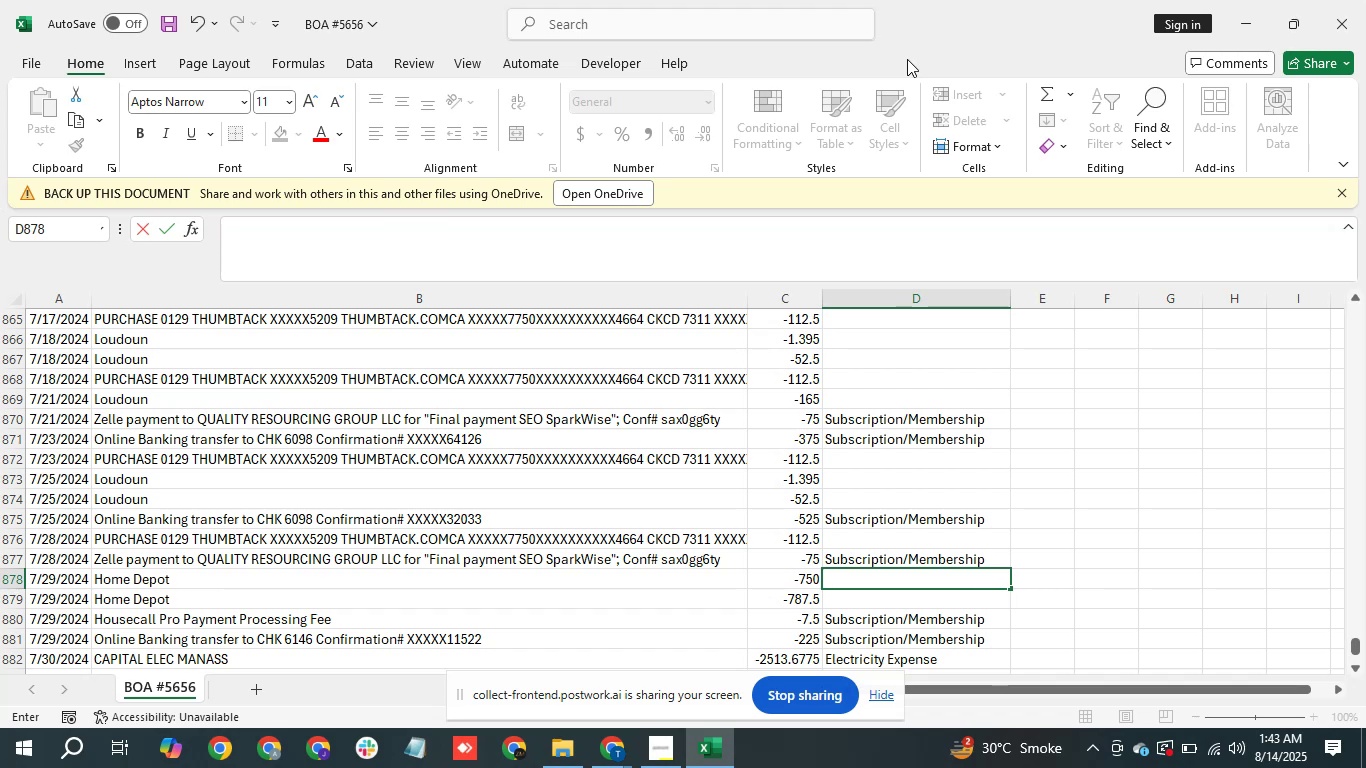 
key(Backspace)
 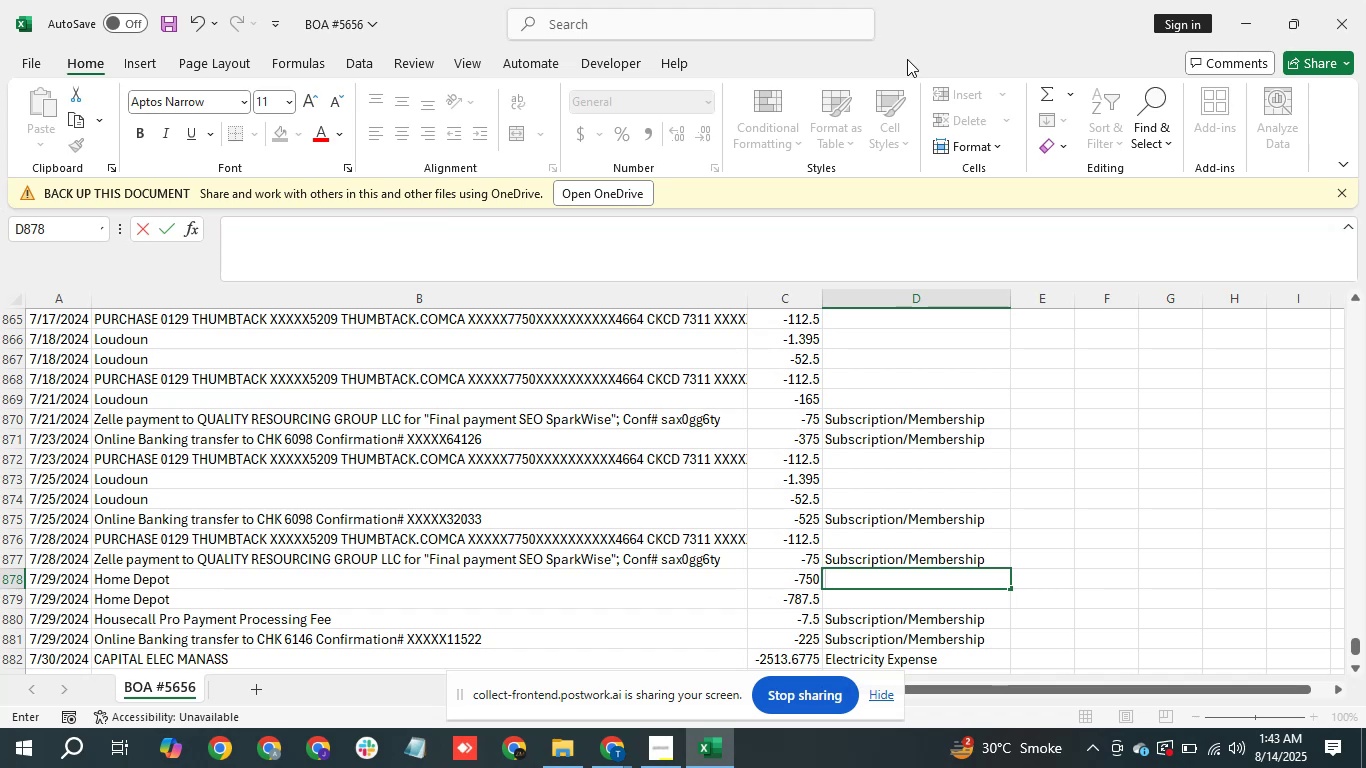 
key(Backspace)
 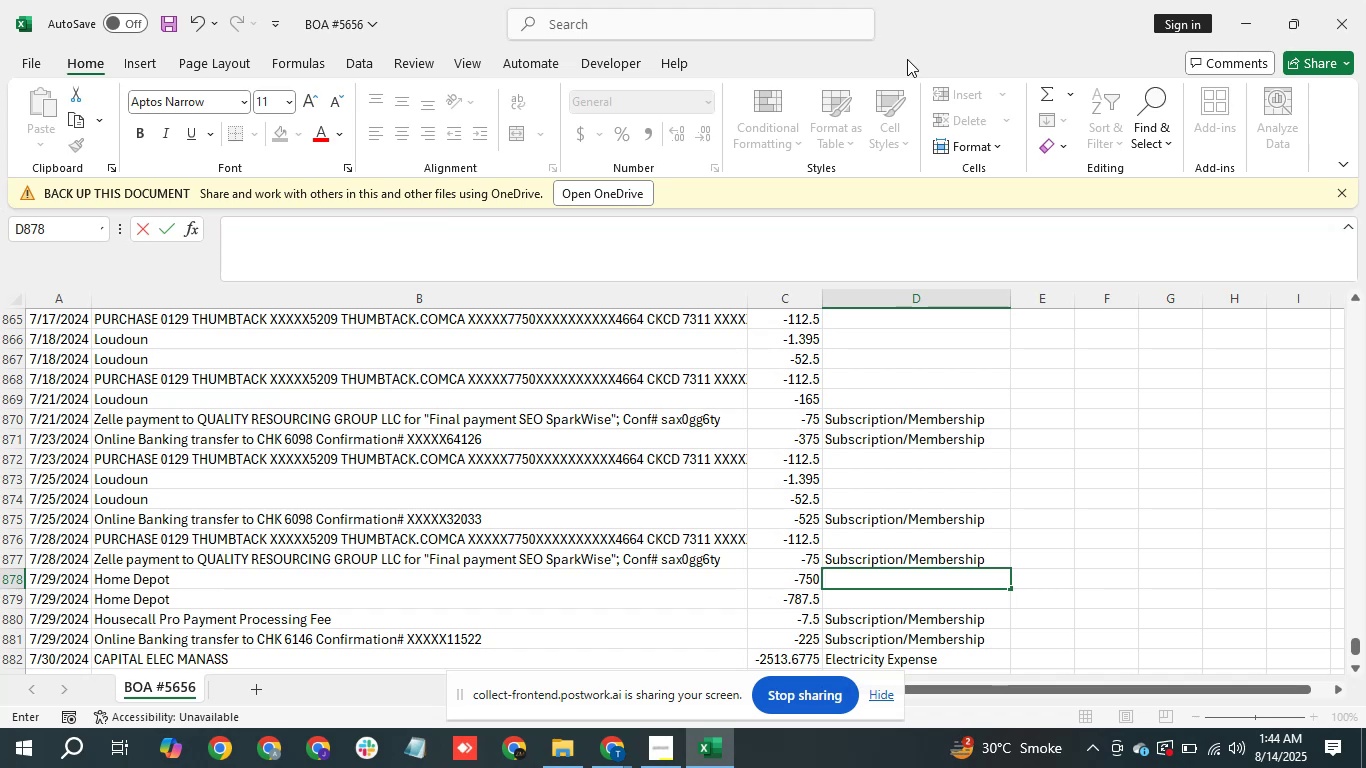 
wait(6.57)
 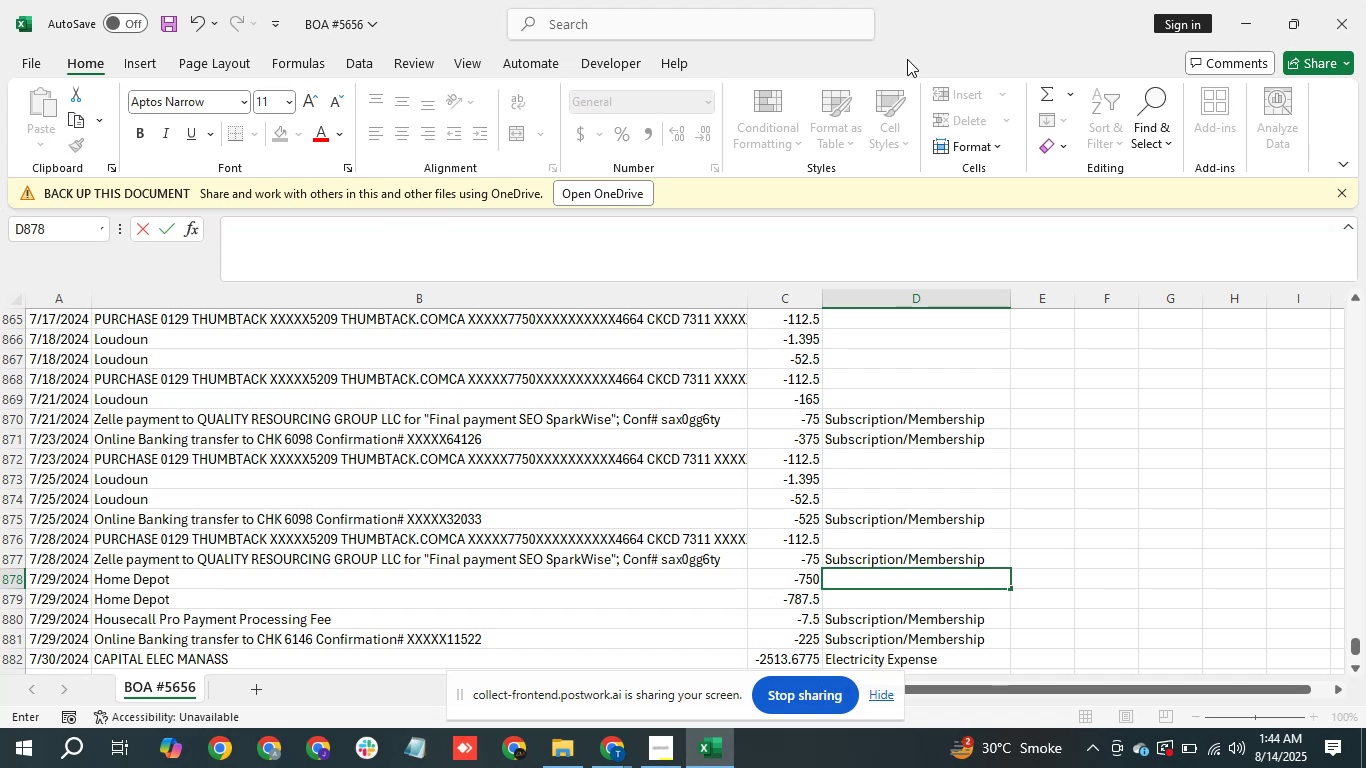 
key(X)
 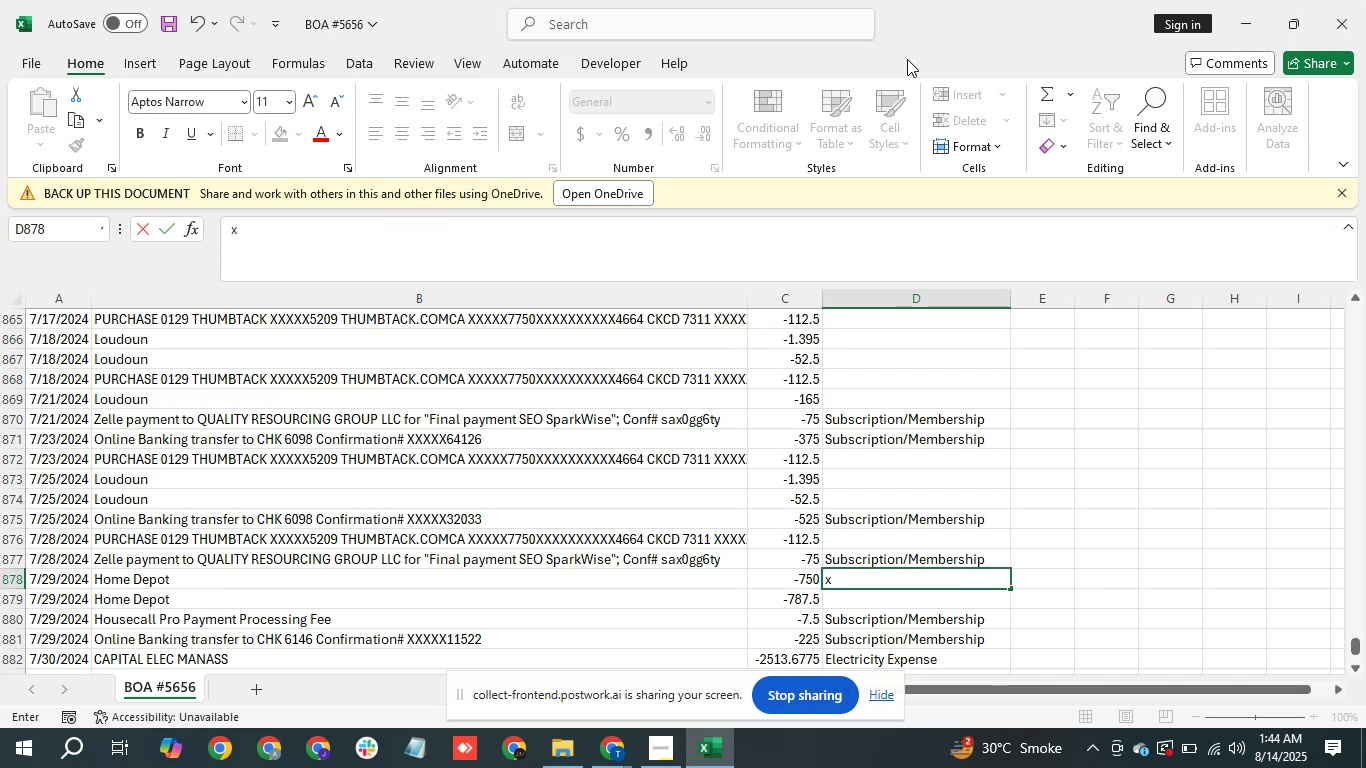 
key(Backspace)
 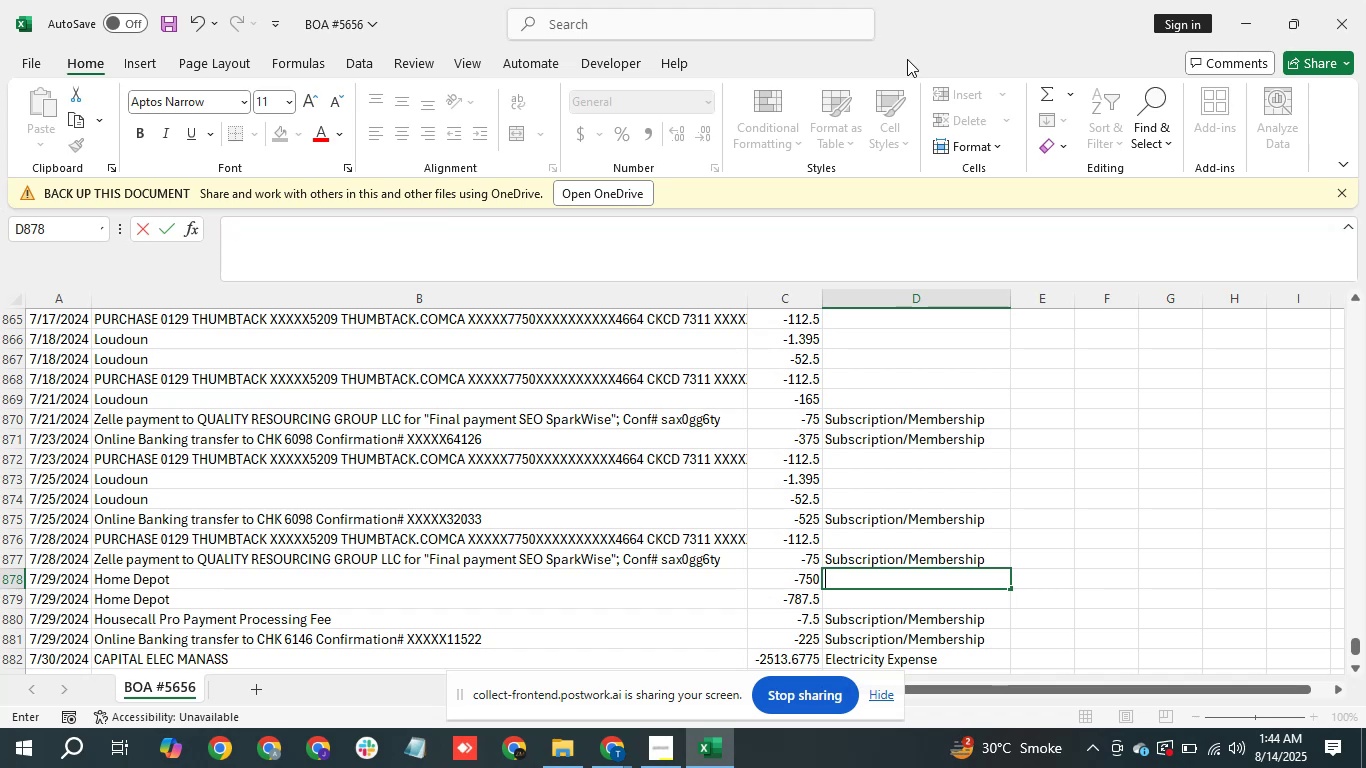 
key(Backspace)
 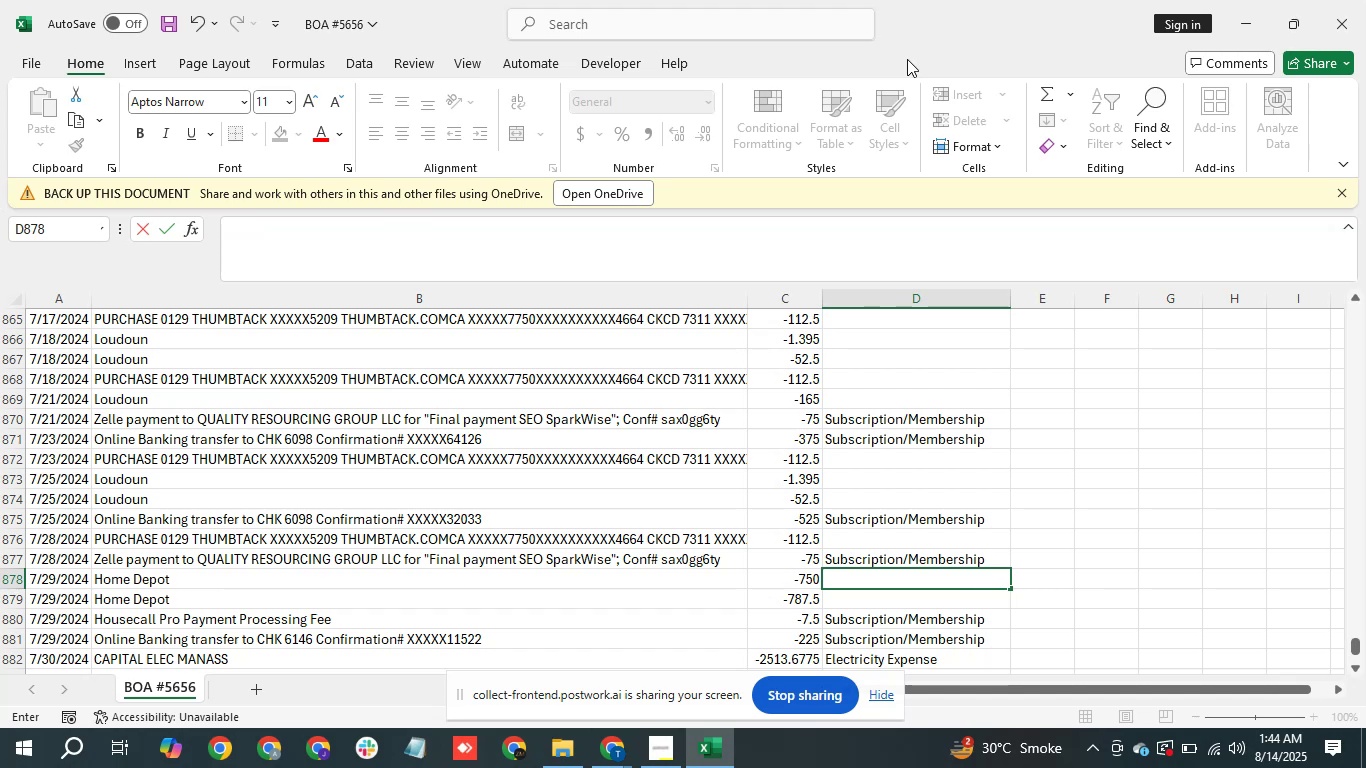 
wait(9.78)
 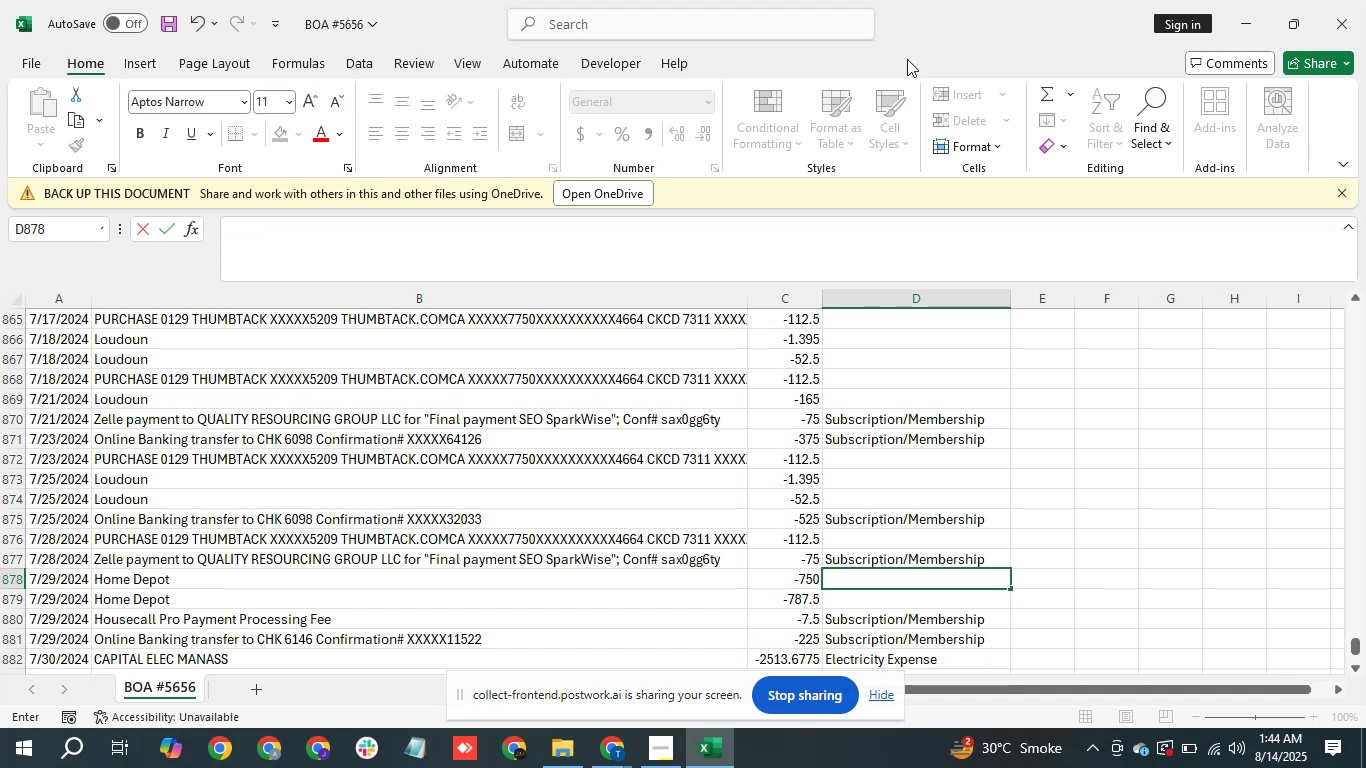 
key(Alt+Tab)
 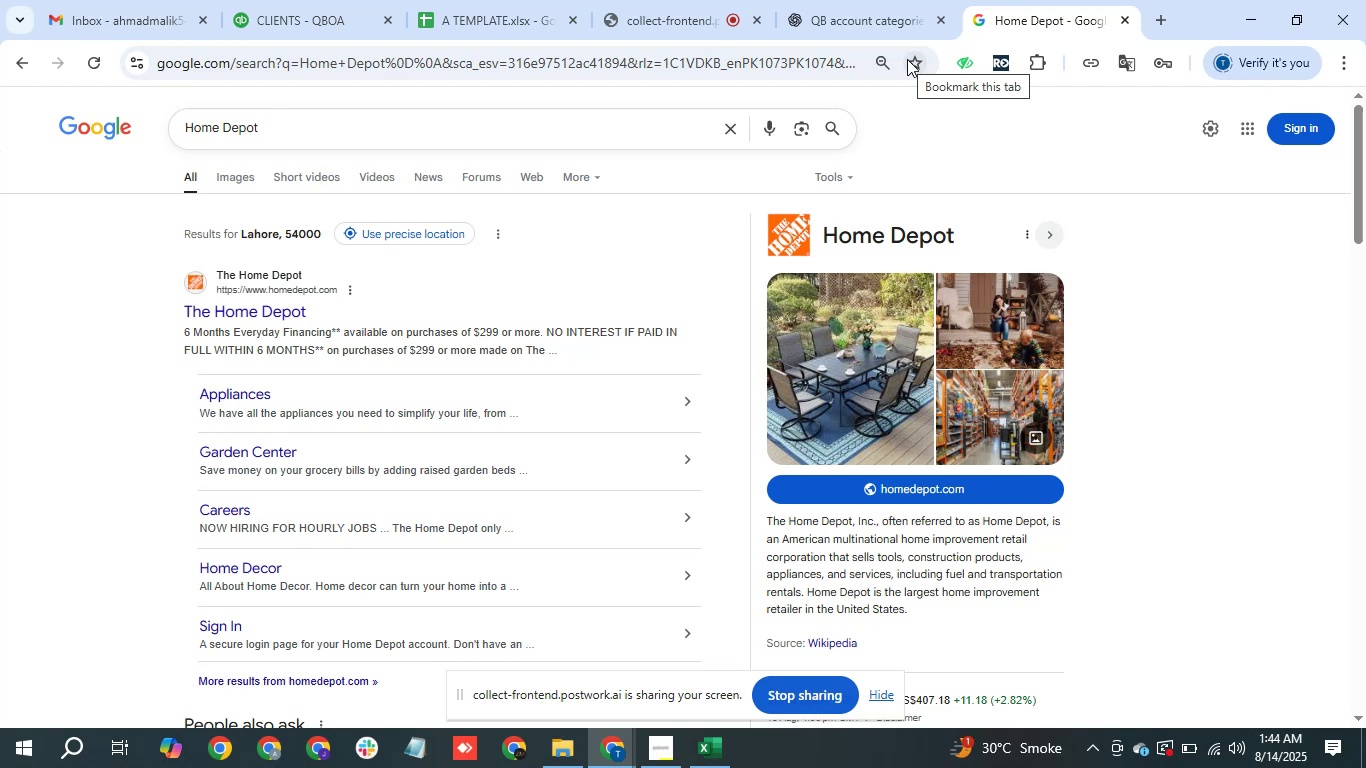 
wait(8.85)
 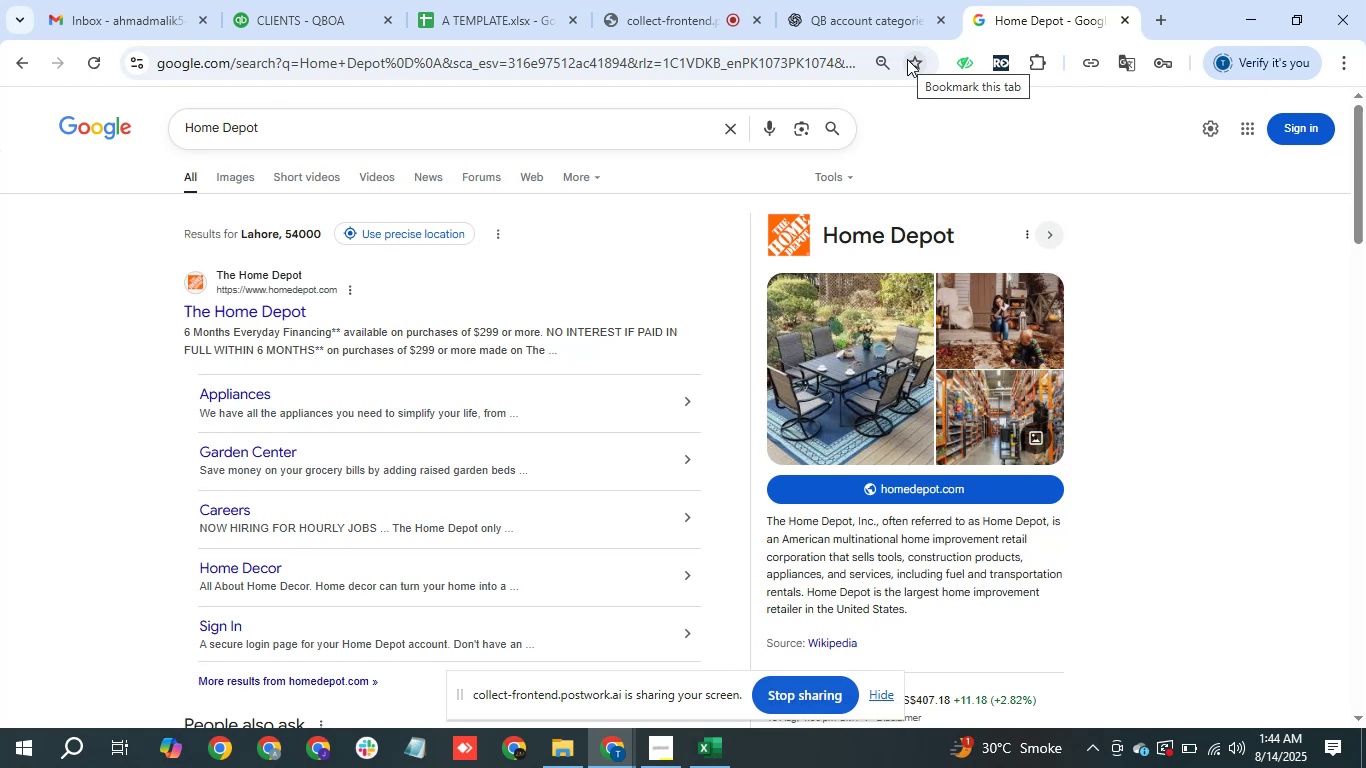 
hold_key(key=AltLeft, duration=1.51)
 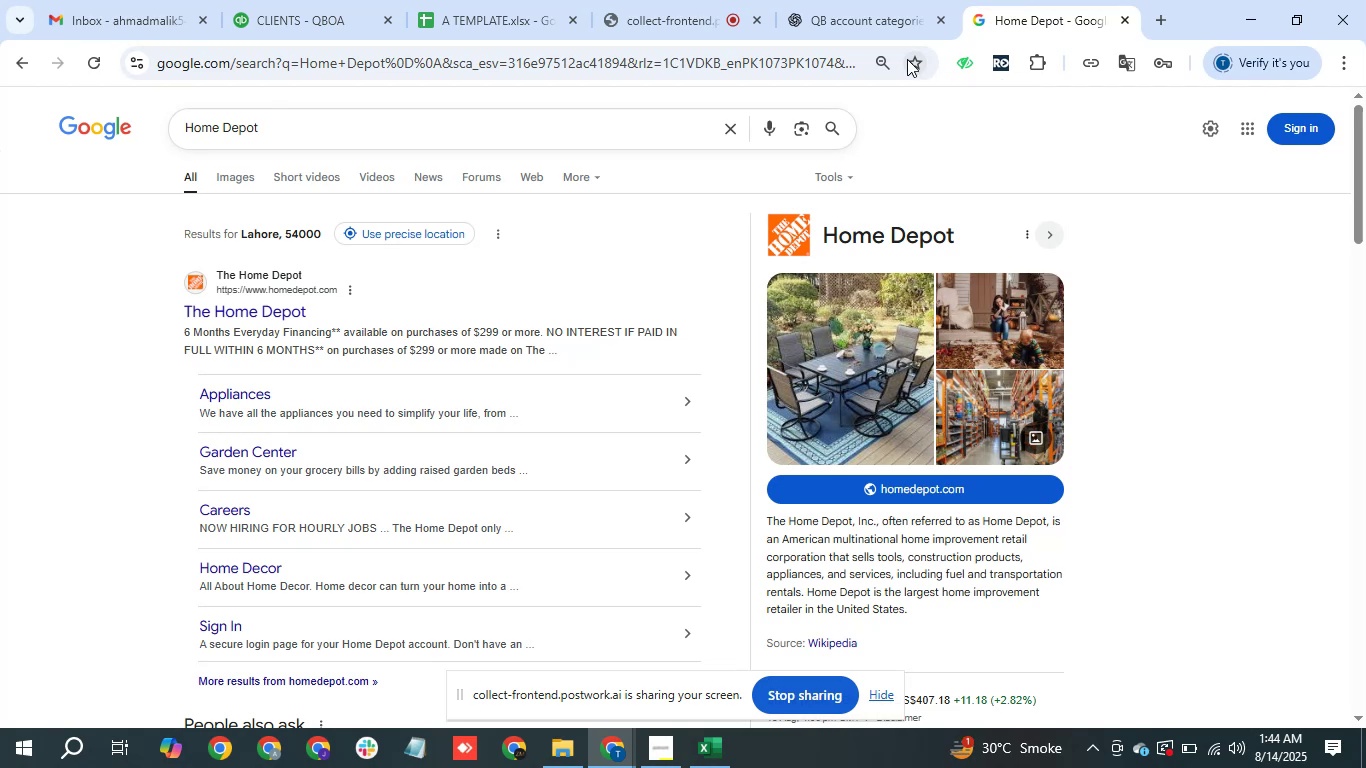 
hold_key(key=AltLeft, duration=1.5)
 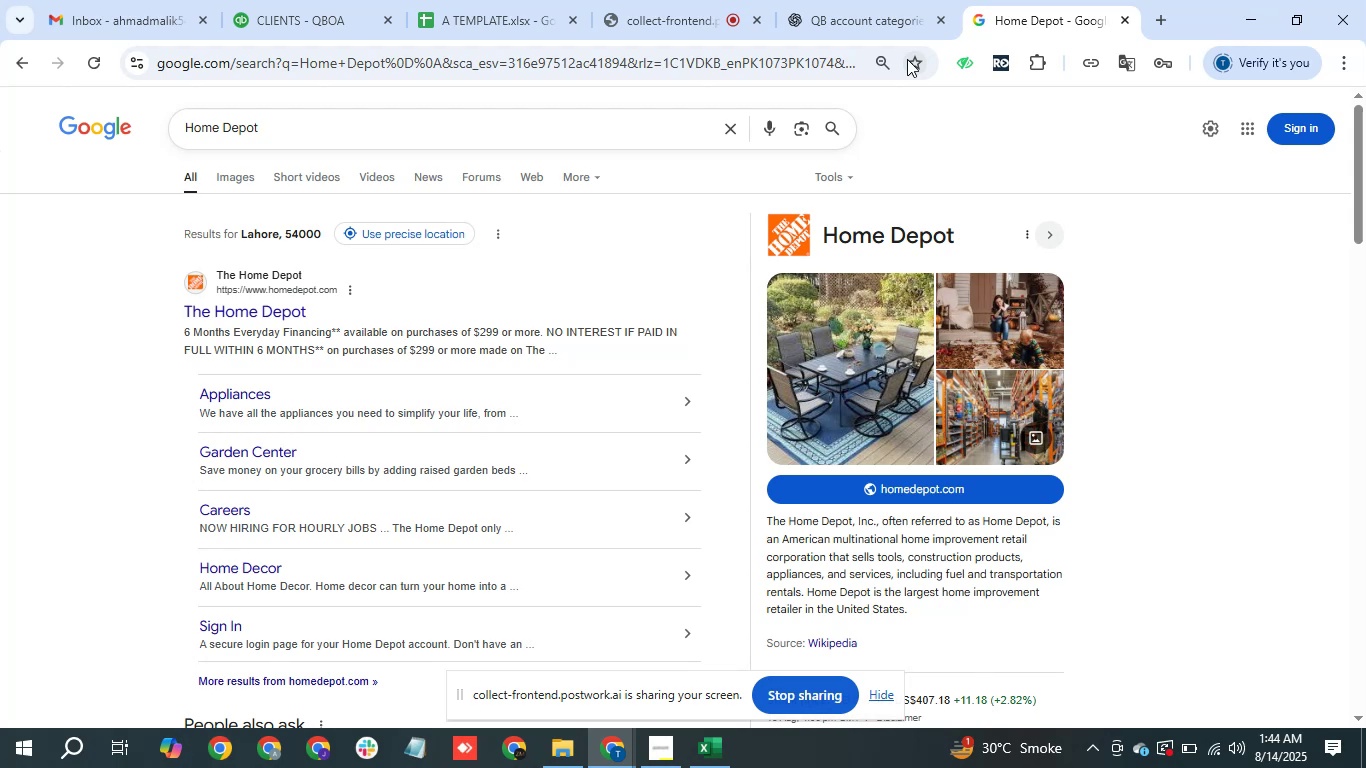 
hold_key(key=AltLeft, duration=1.5)
 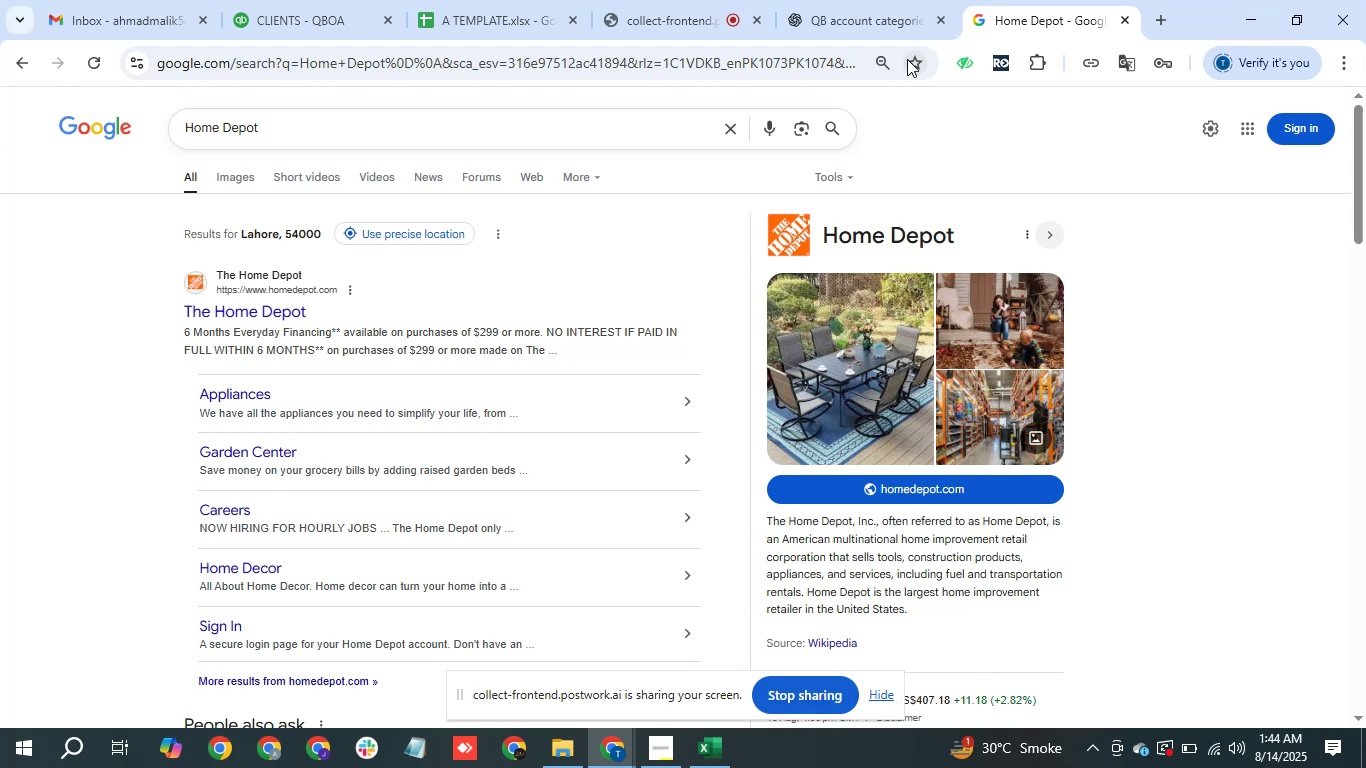 
hold_key(key=AltLeft, duration=1.5)
 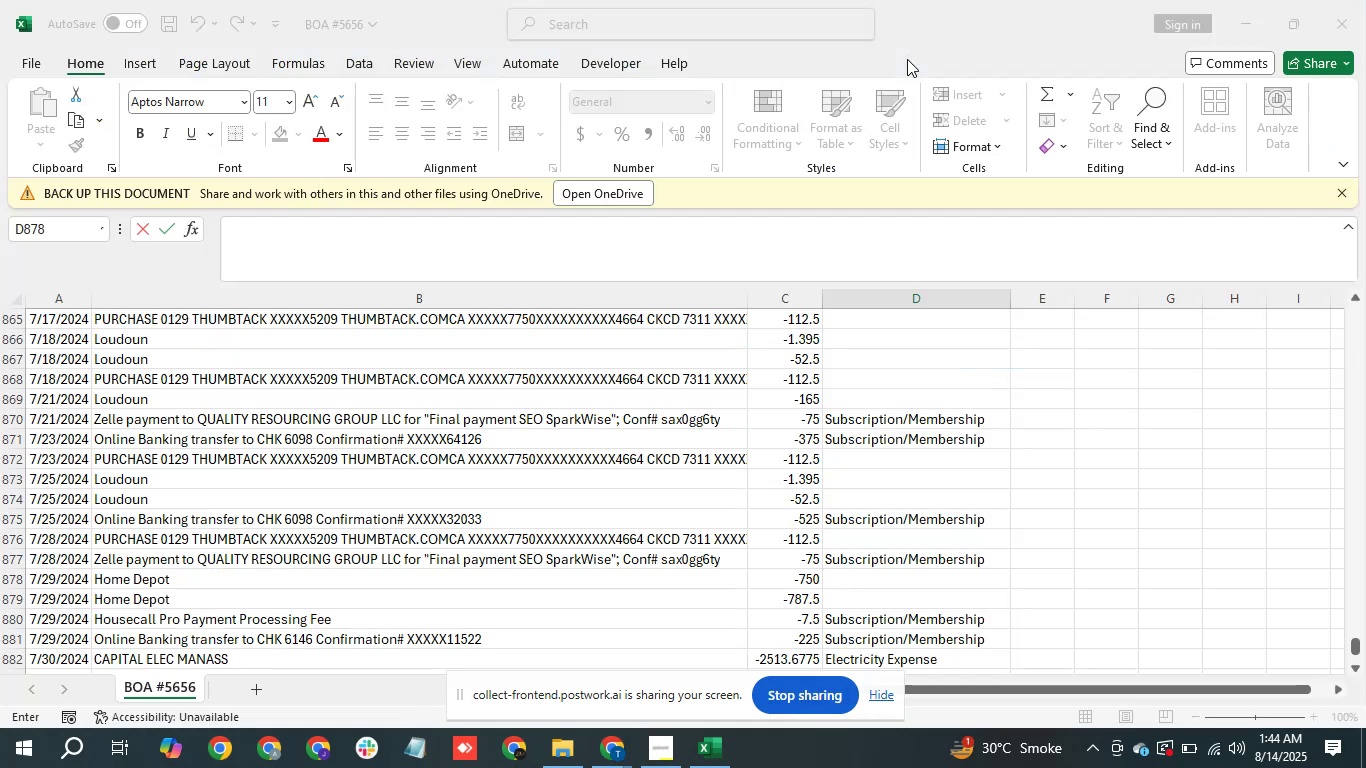 
hold_key(key=AltLeft, duration=0.37)
 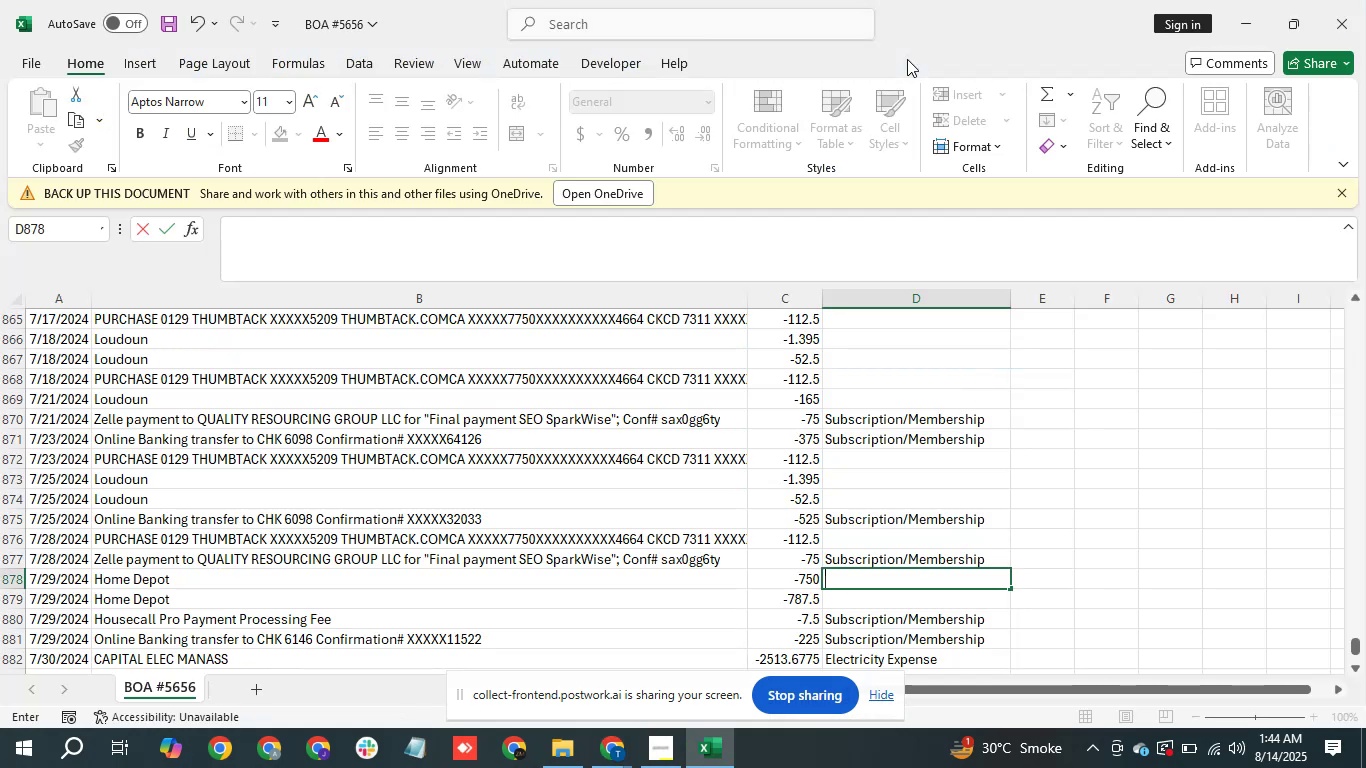 
key(Tab)
type(Meals)
key(Backspace)
key(Backspace)
key(Backspace)
key(Backspace)
key(Backspace)
type(Meal)
 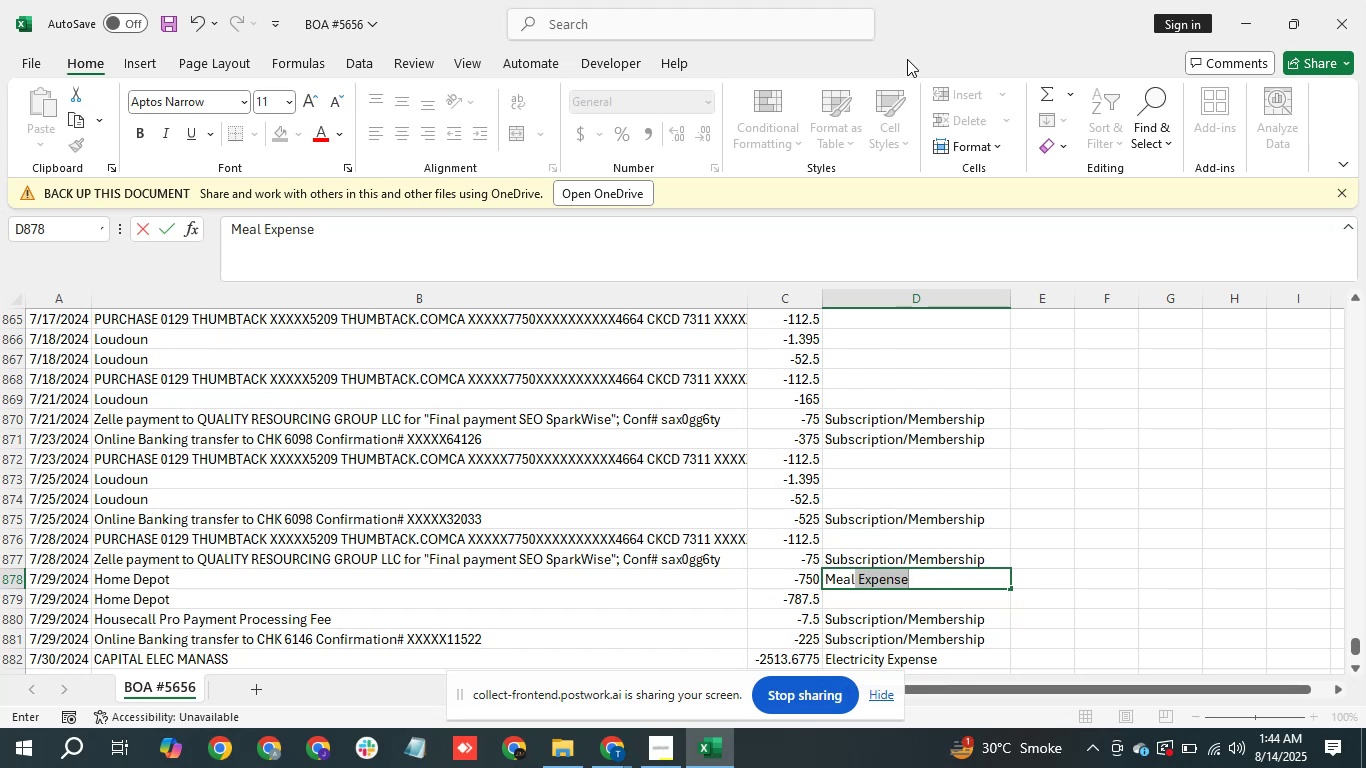 
key(Enter)
 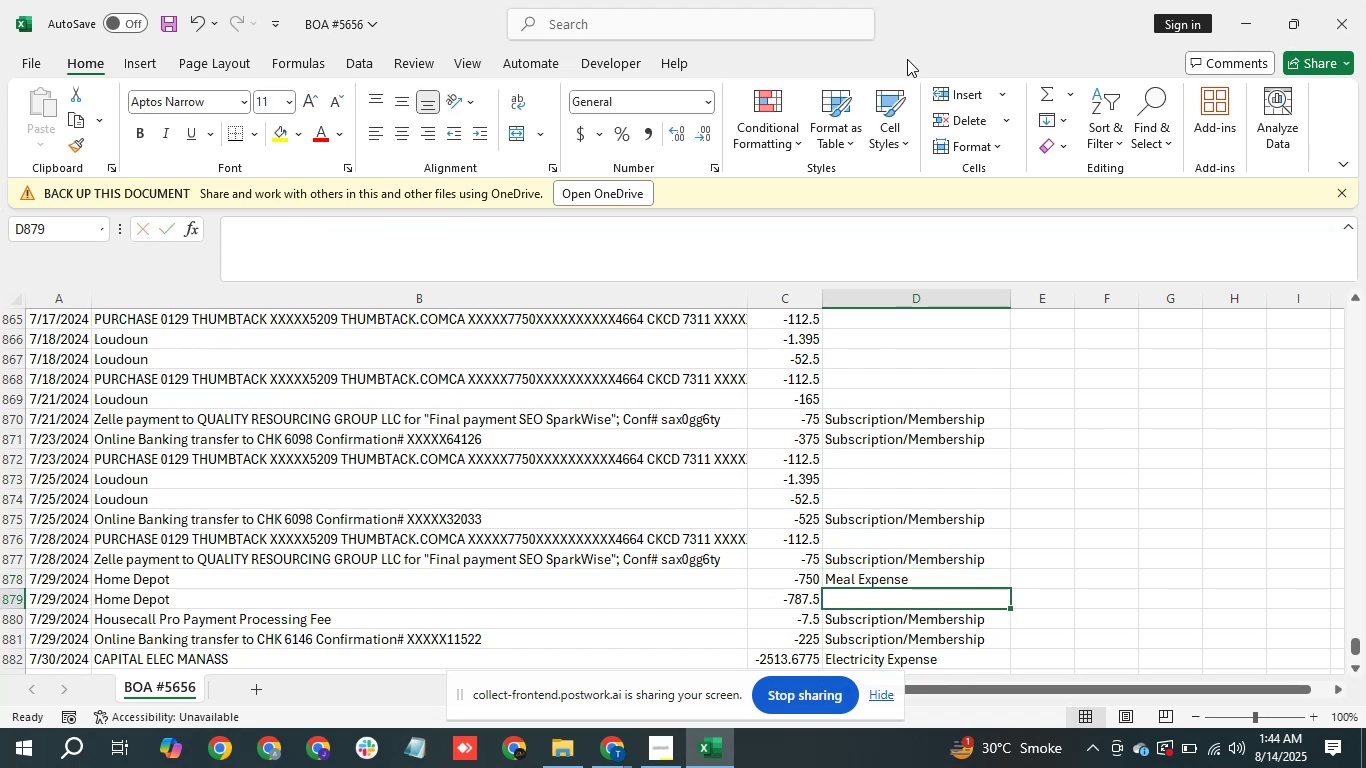 
type(Mea)
 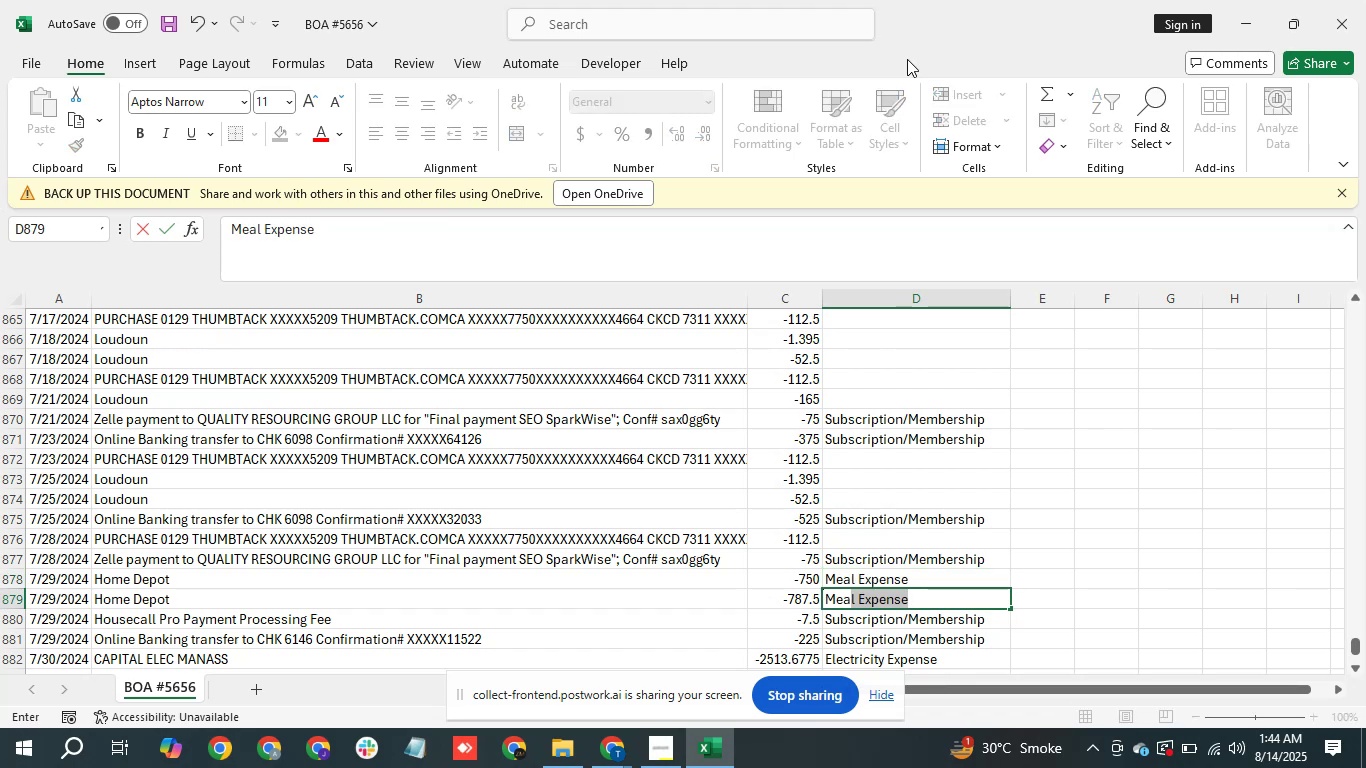 
key(Enter)
 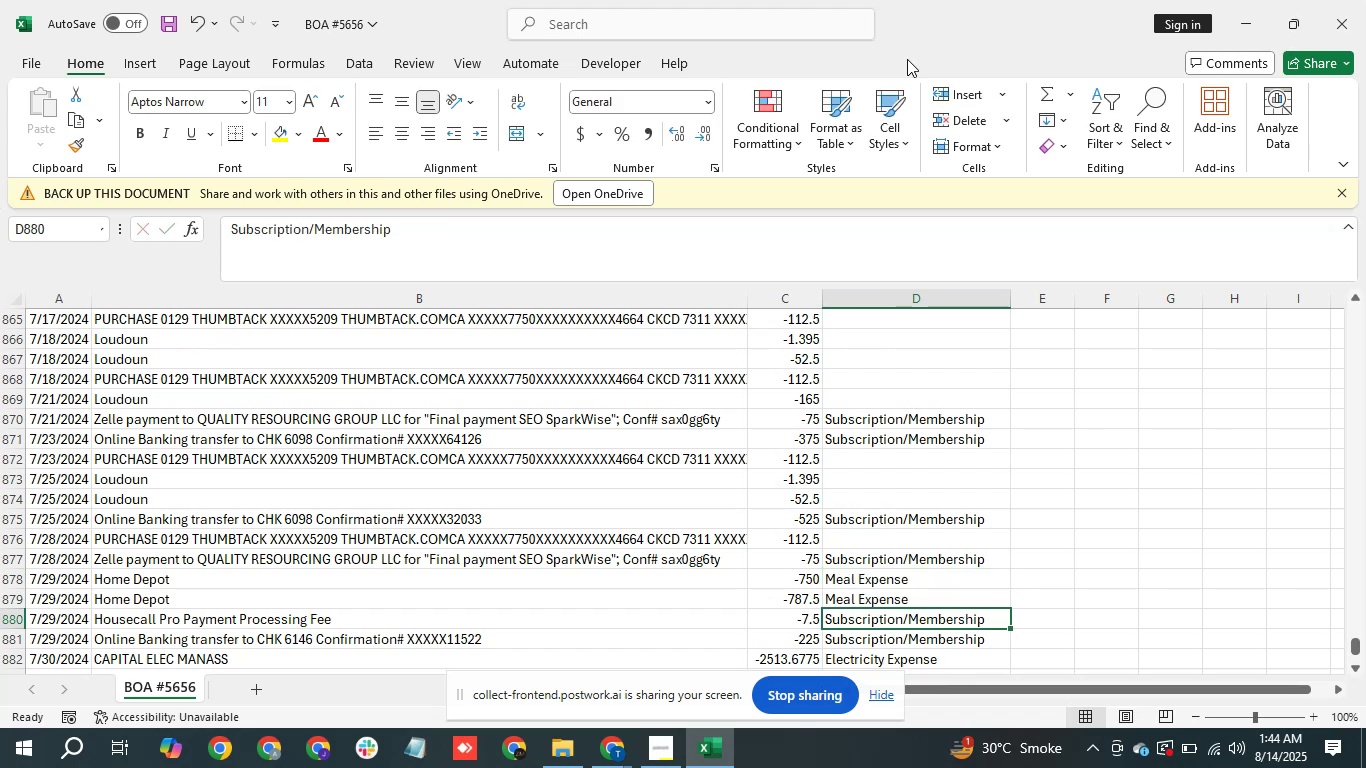 
key(ArrowUp)
 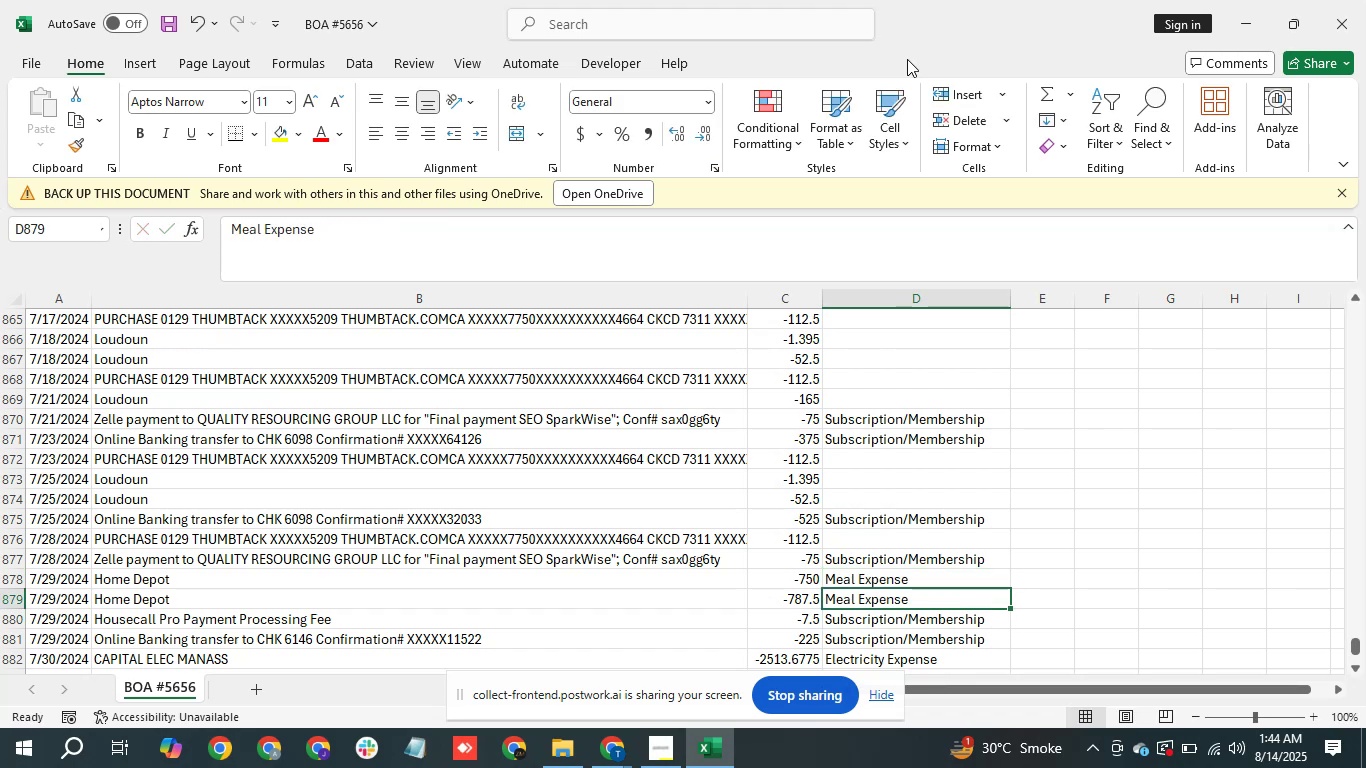 
key(ArrowUp)
 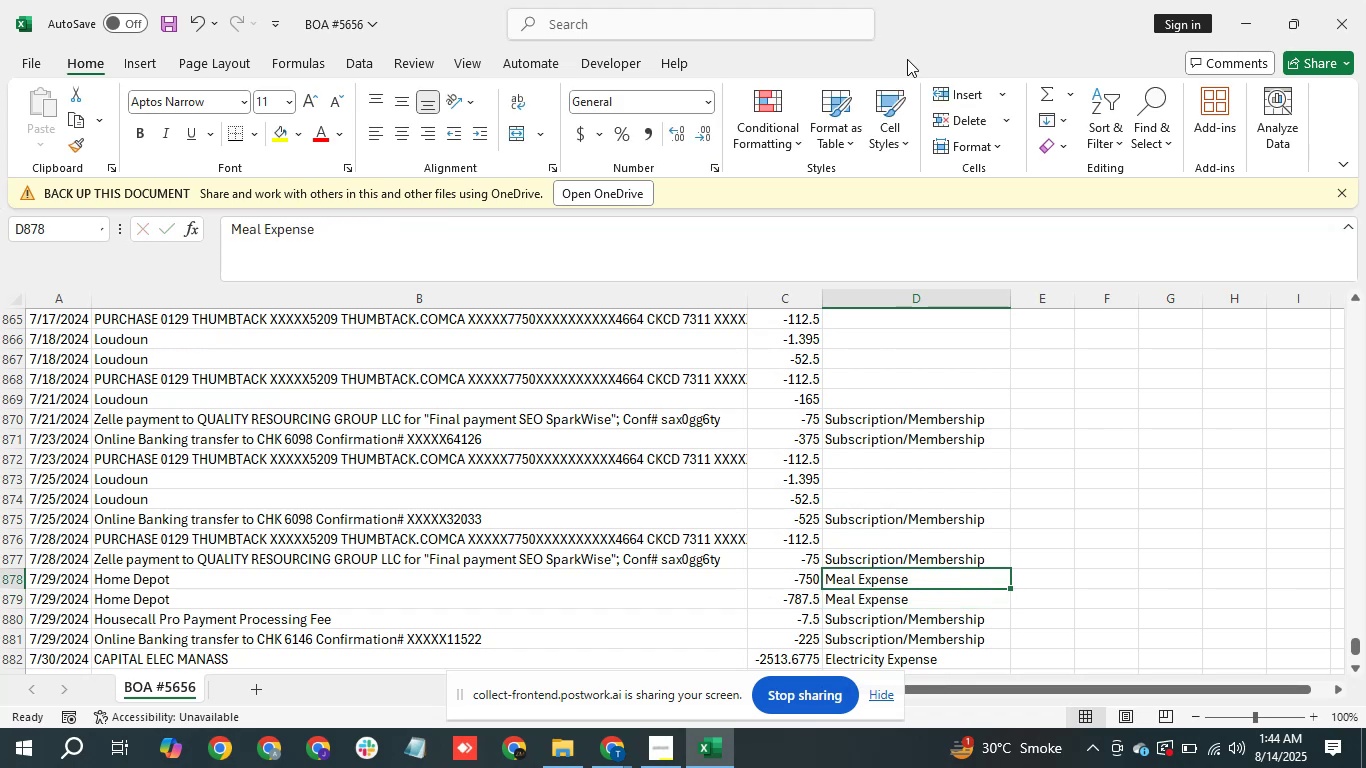 
key(ArrowUp)
 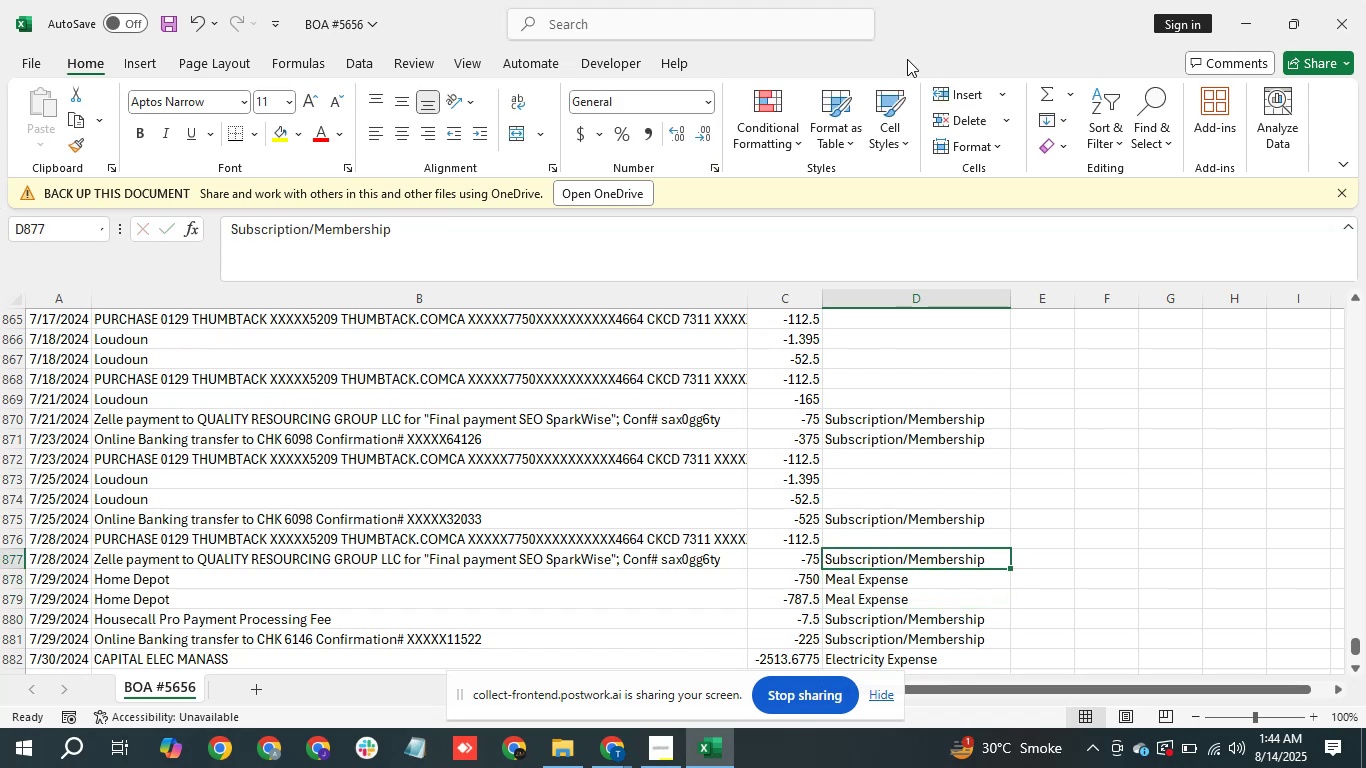 
key(ArrowUp)
 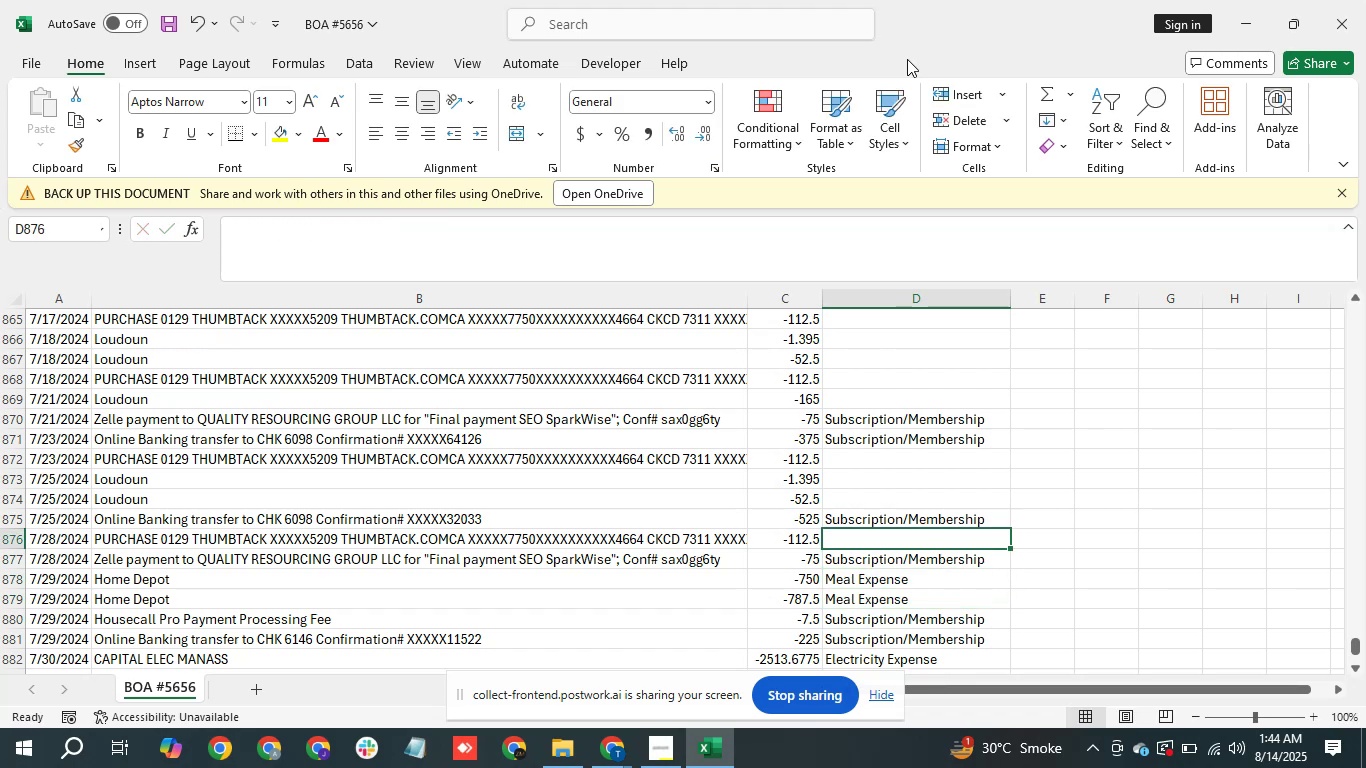 
key(ArrowUp)
 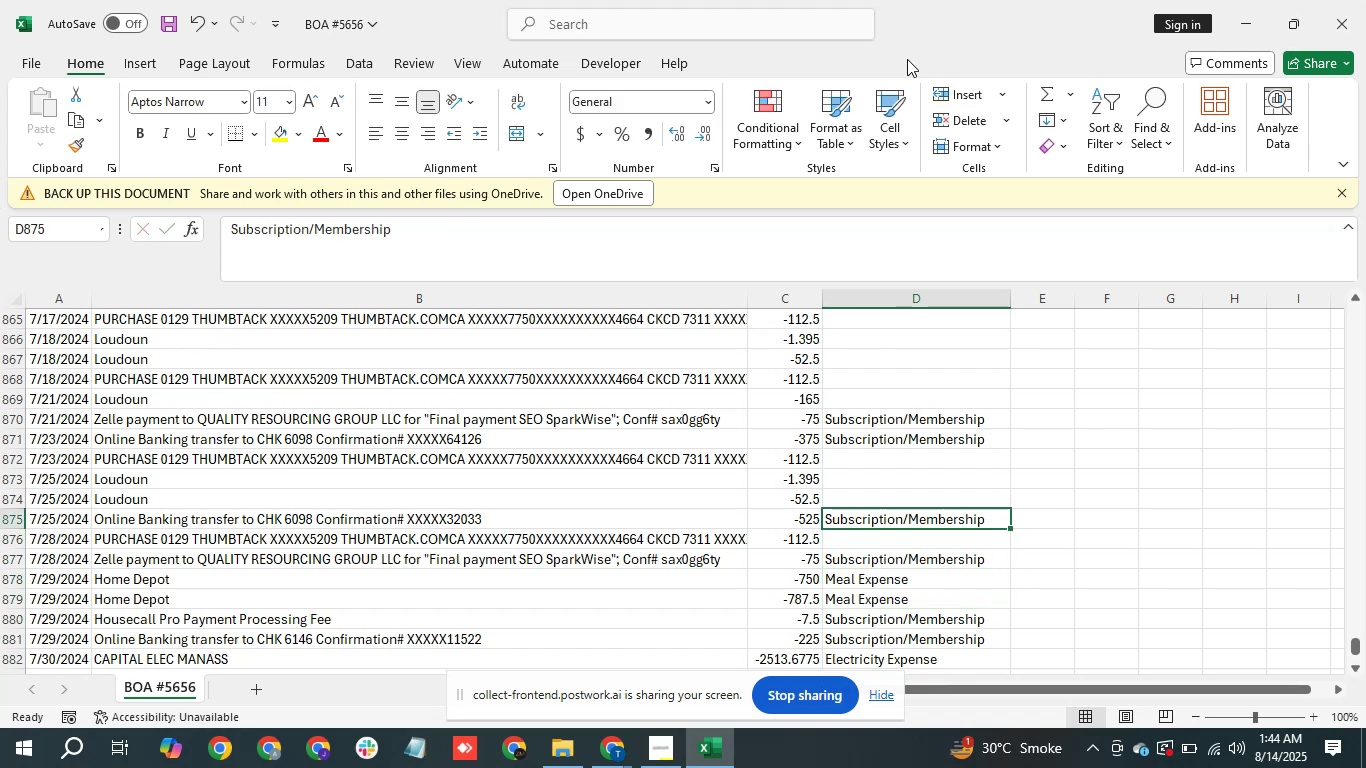 
key(ArrowUp)
 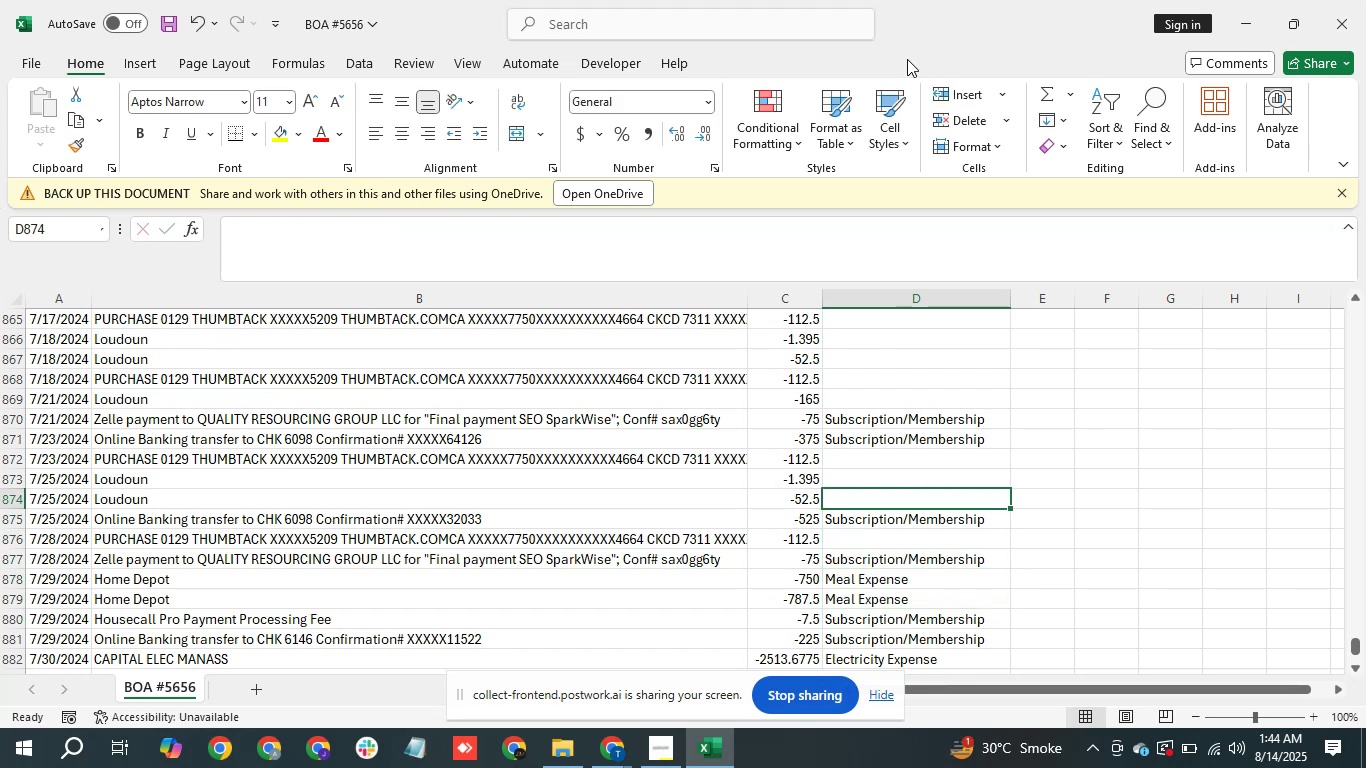 
key(ArrowUp)
 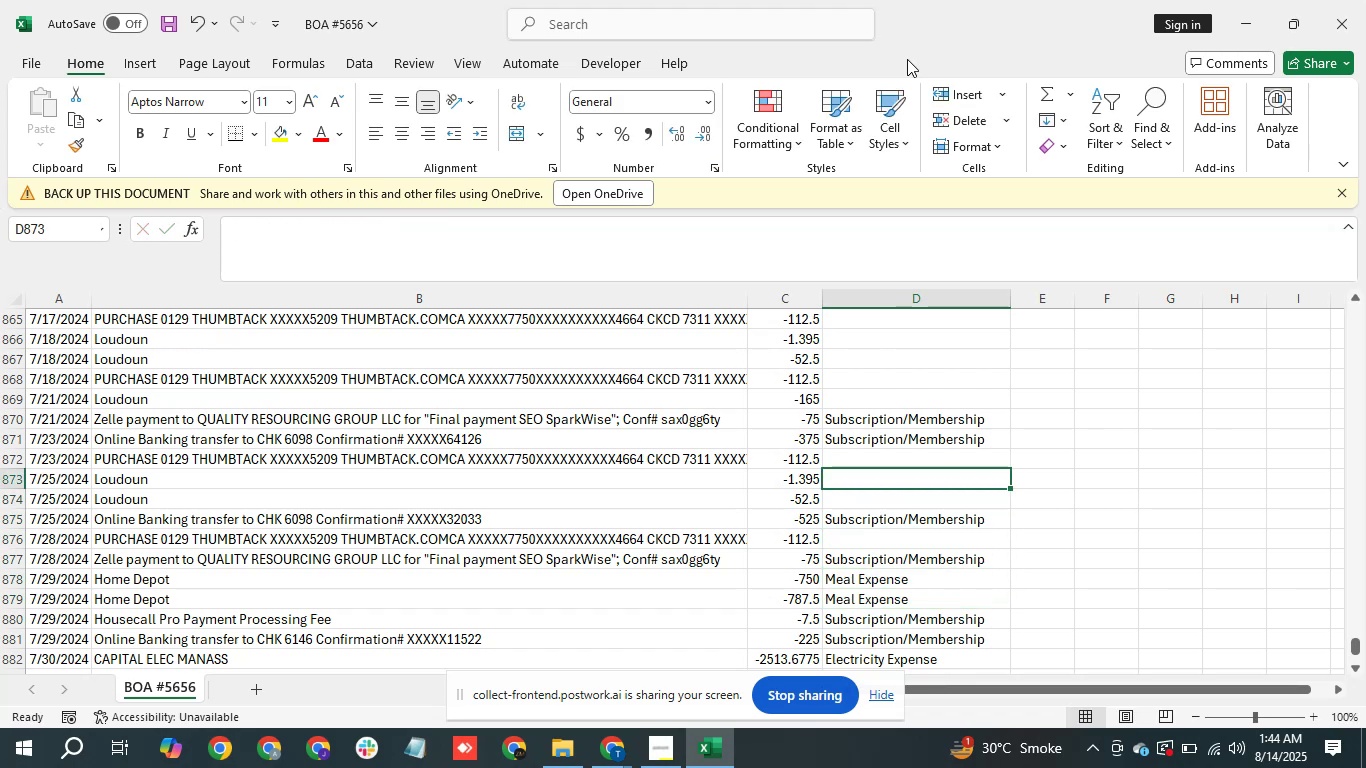 
key(ArrowLeft)
 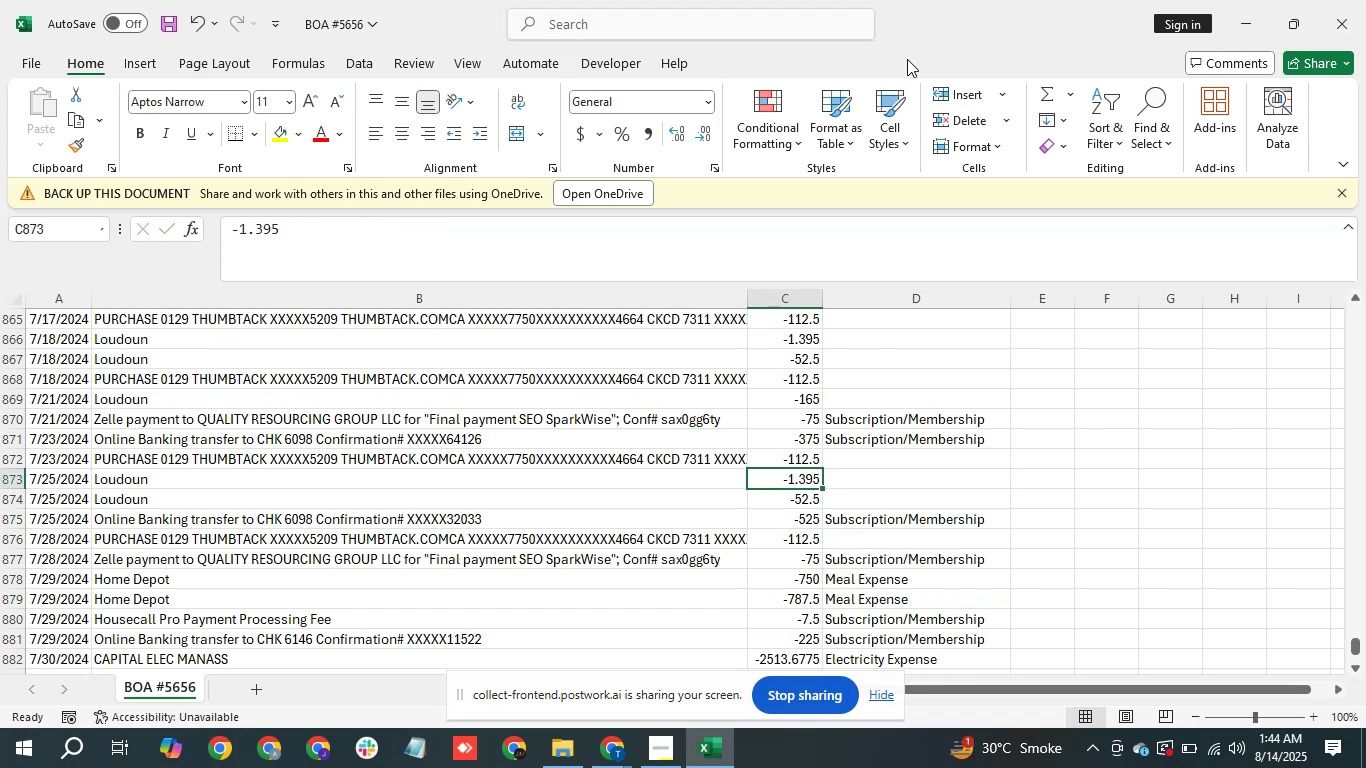 
key(ArrowLeft)
 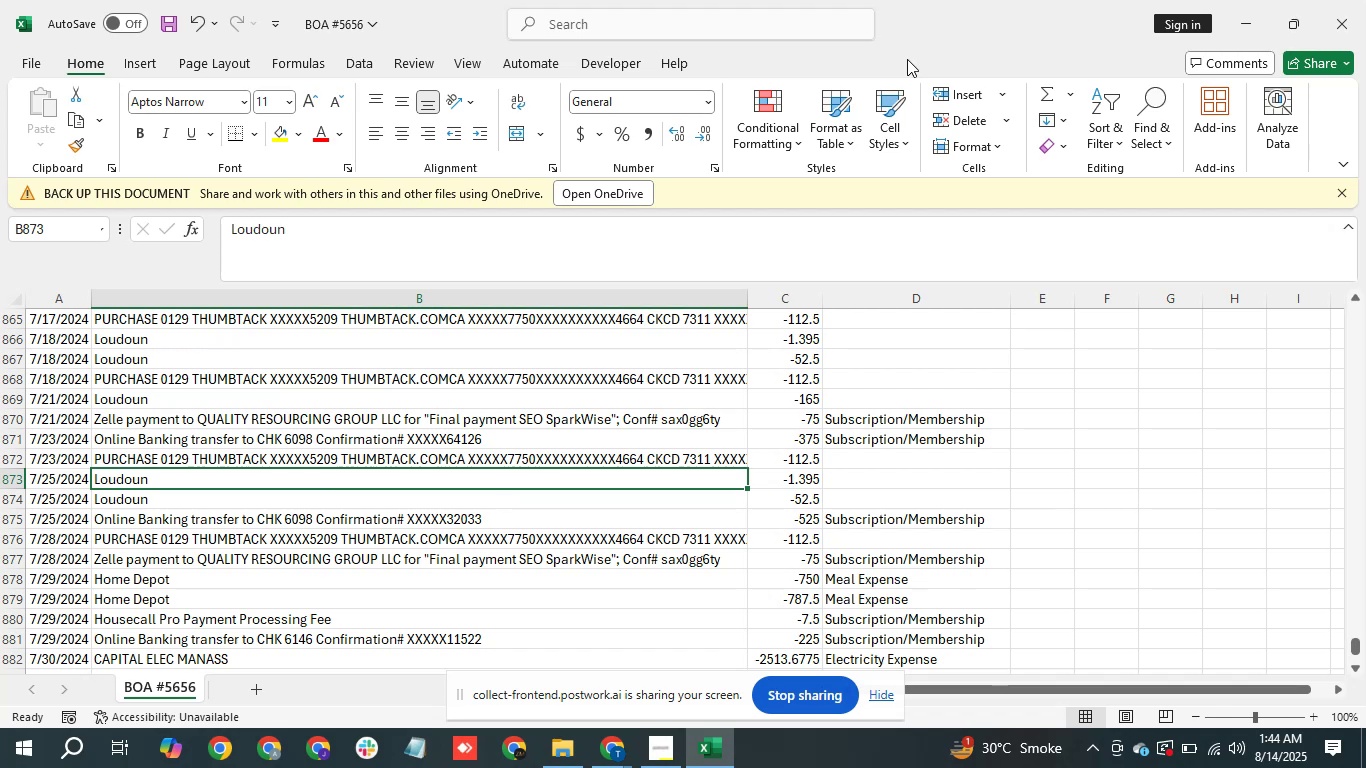 
key(Control+C)
 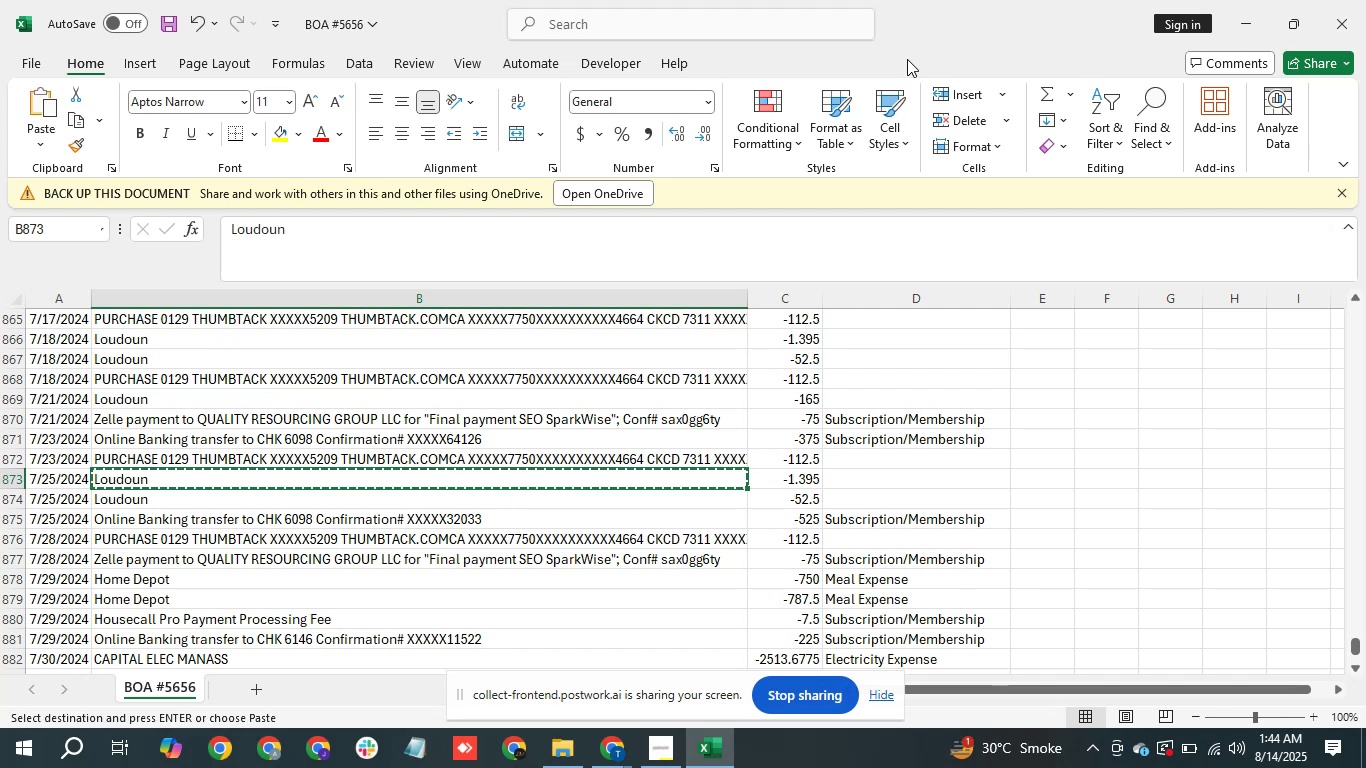 
key(Alt+Tab)
 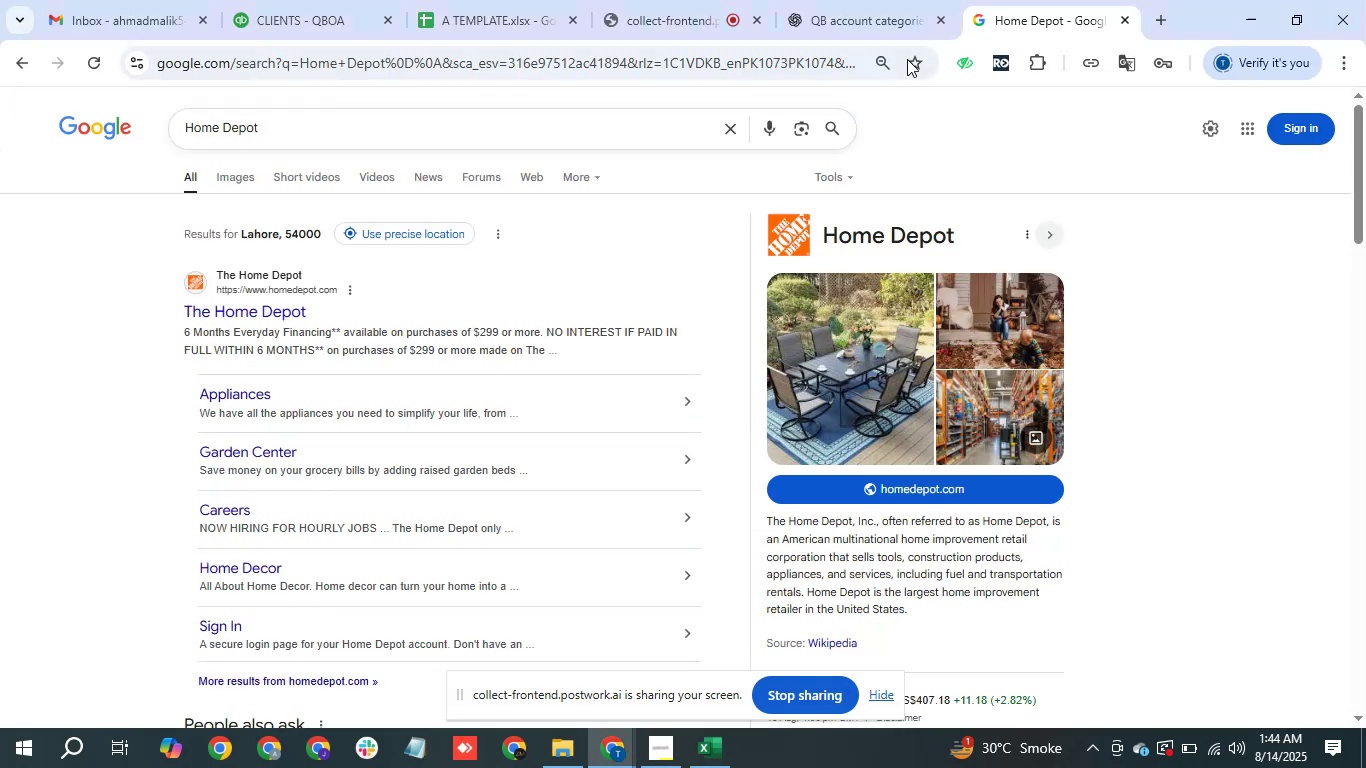 
key(Slash)
 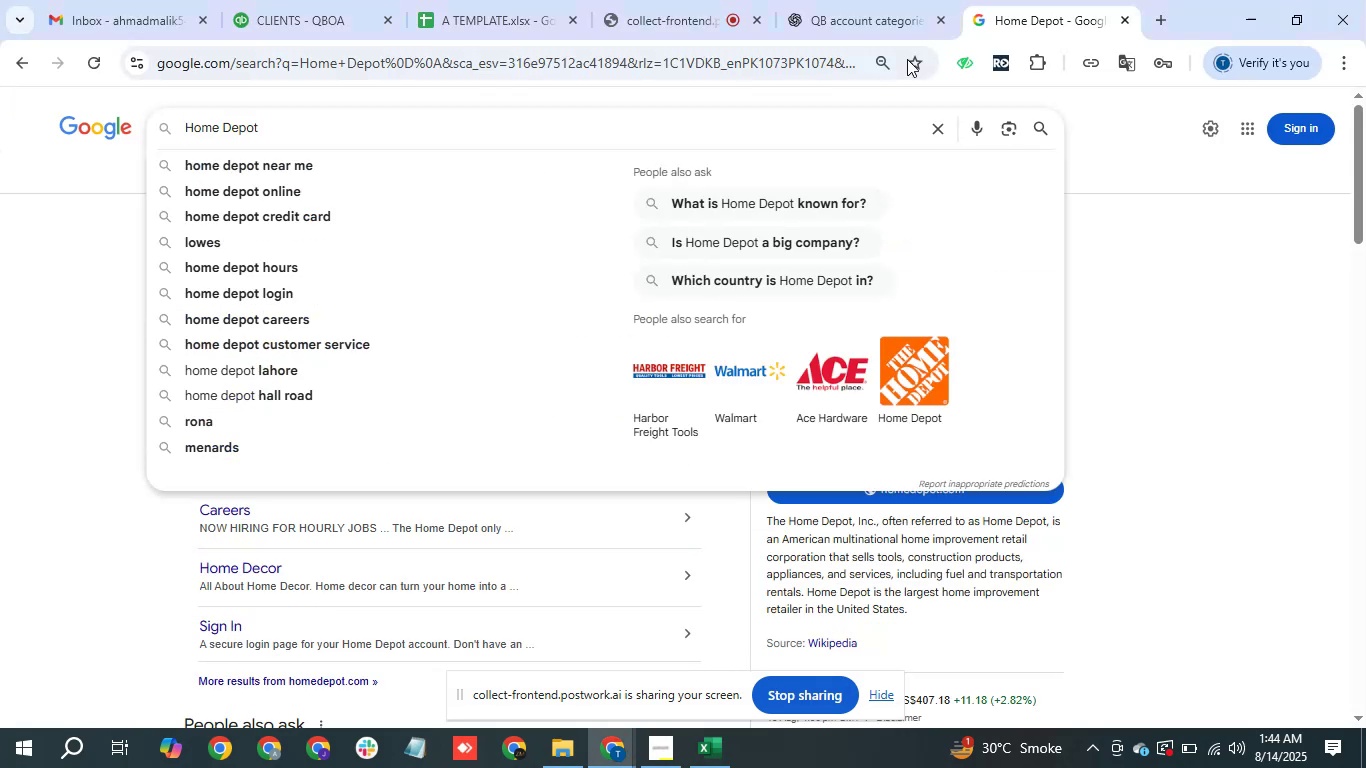 
key(Control+A)
 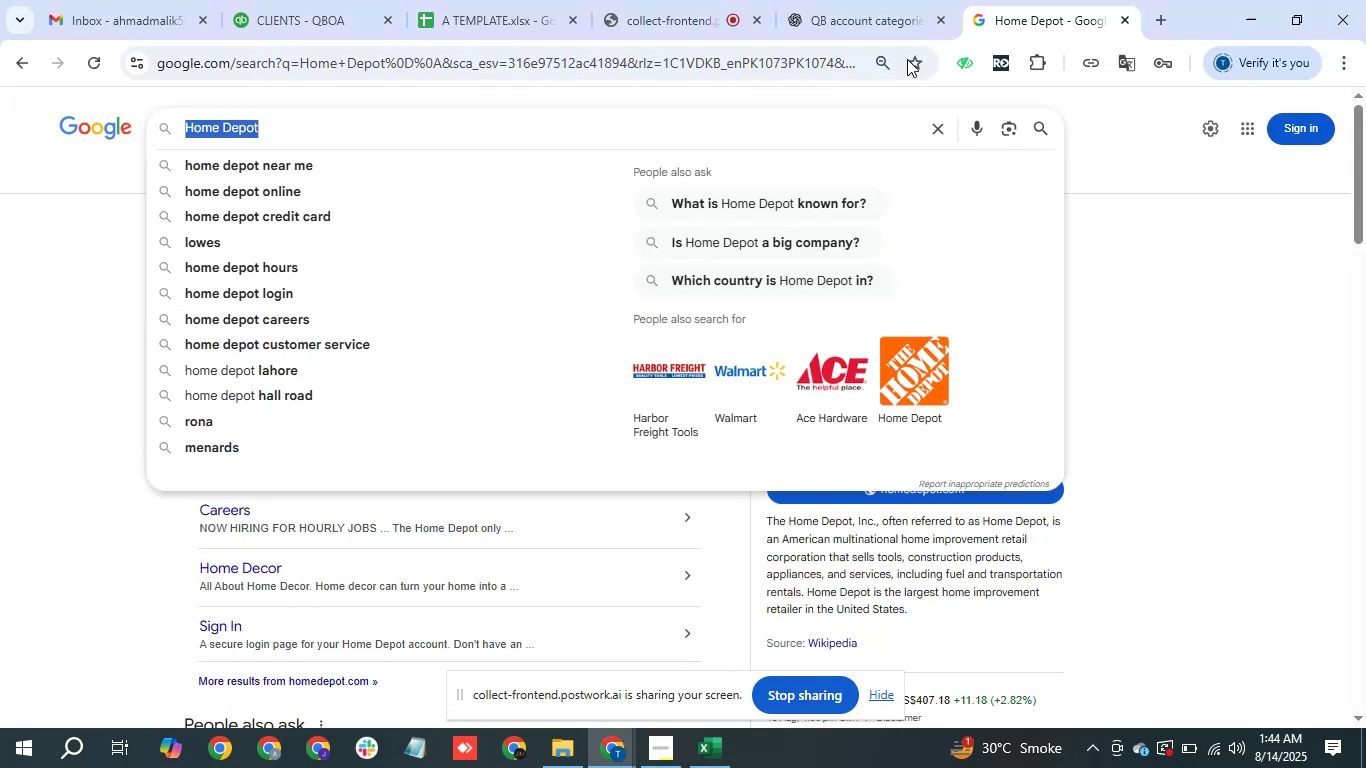 
key(Control+V)
 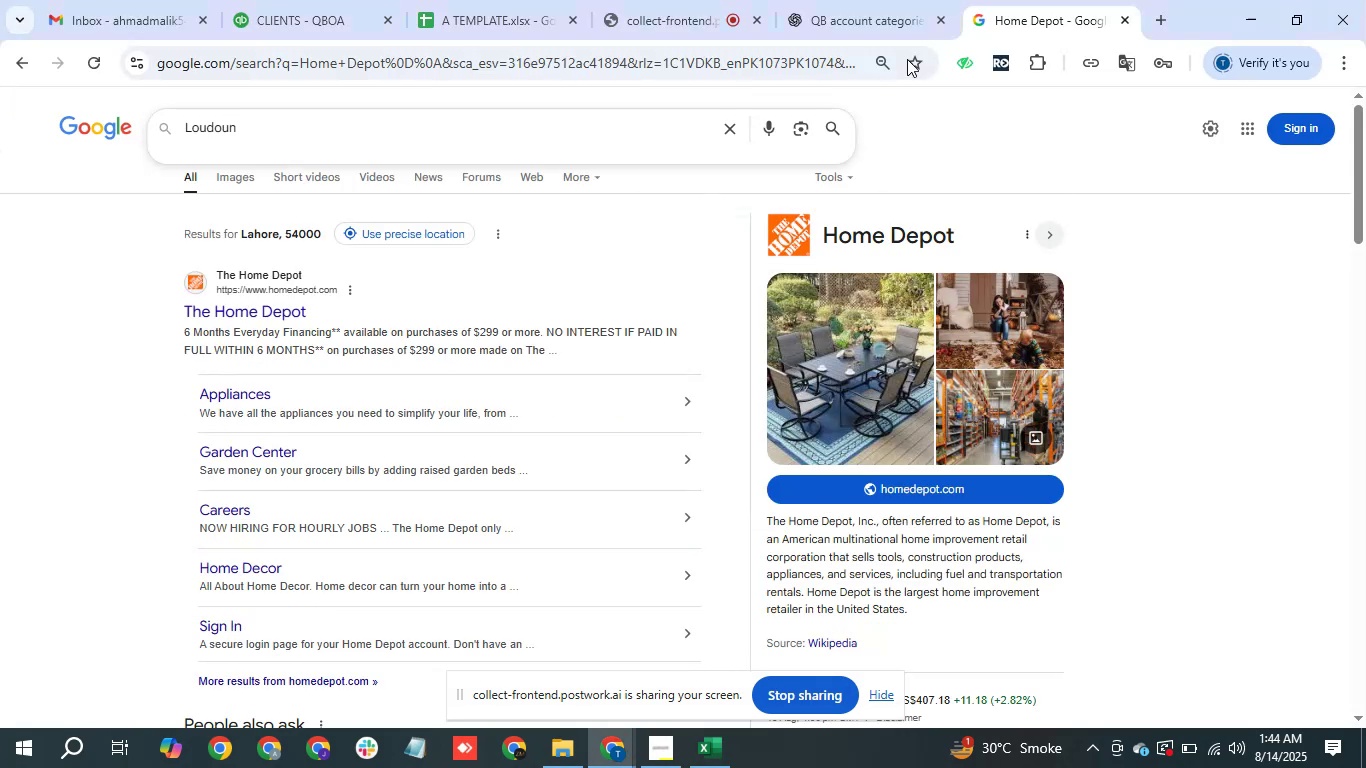 
key(Enter)
 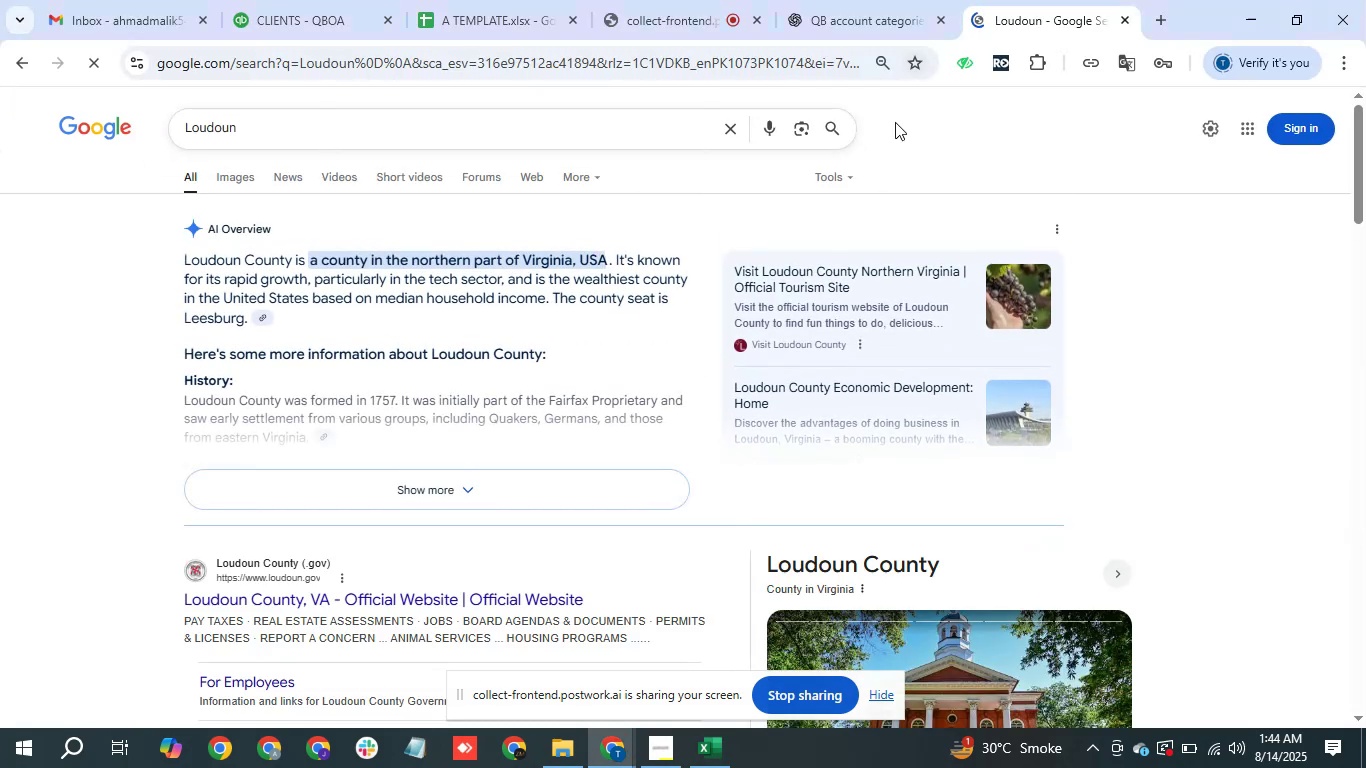 
wait(8.01)
 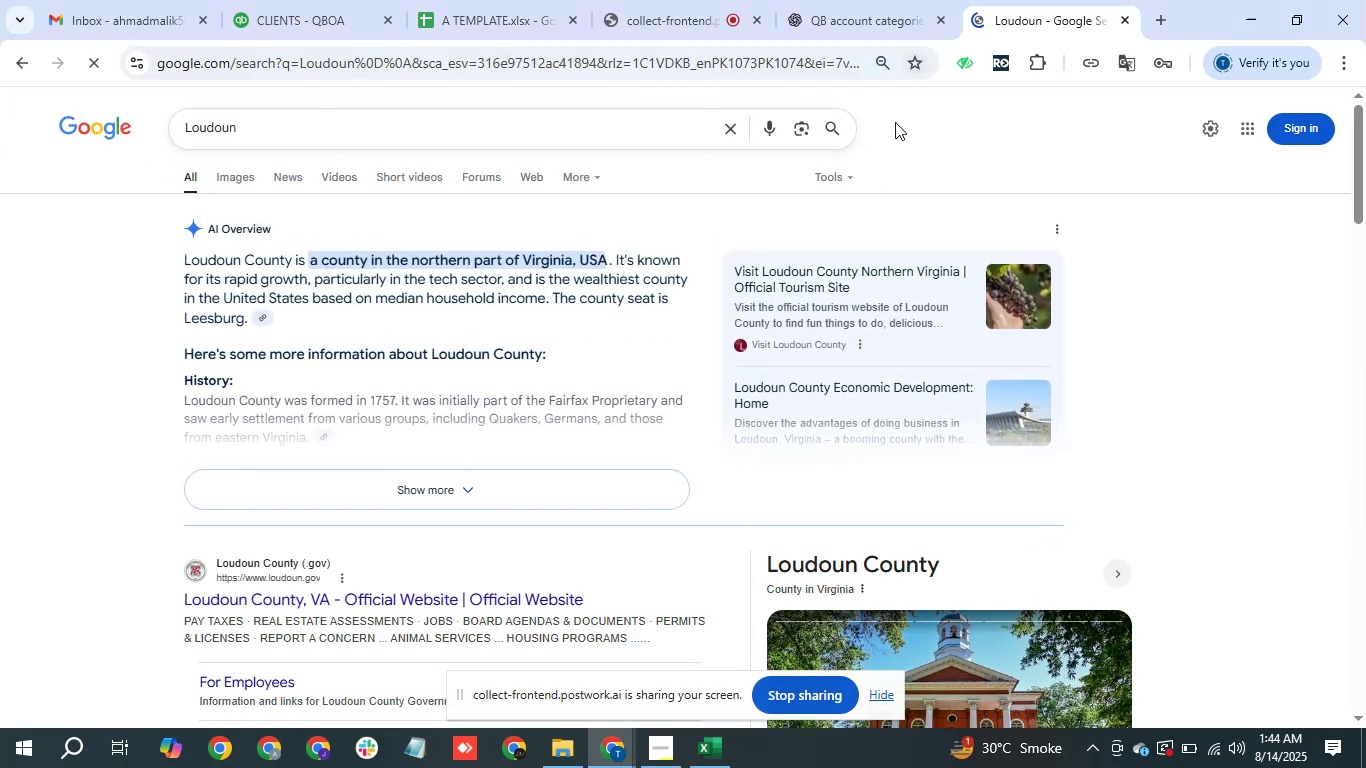 
scroll: coordinate [849, 529], scroll_direction: down, amount: 1.0
 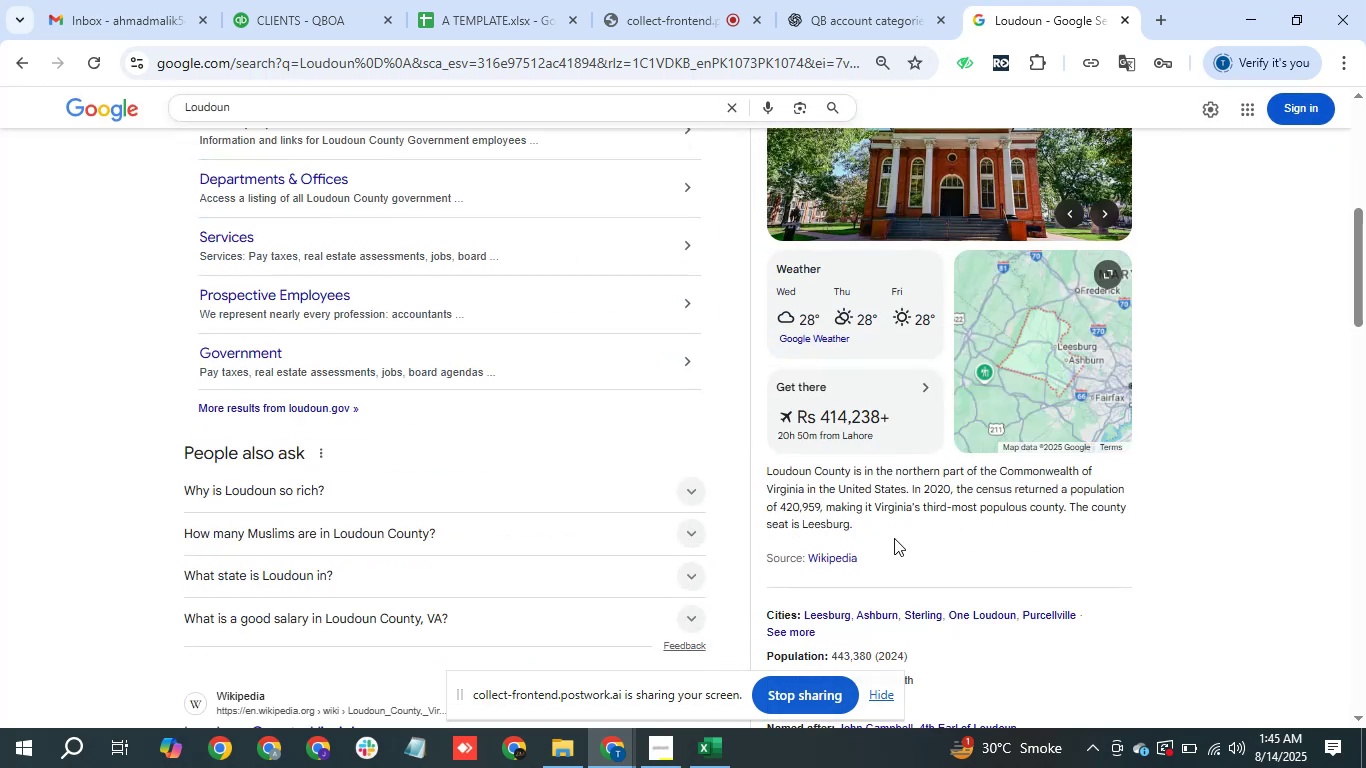 
scroll: coordinate [548, 456], scroll_direction: up, amount: 1.0
 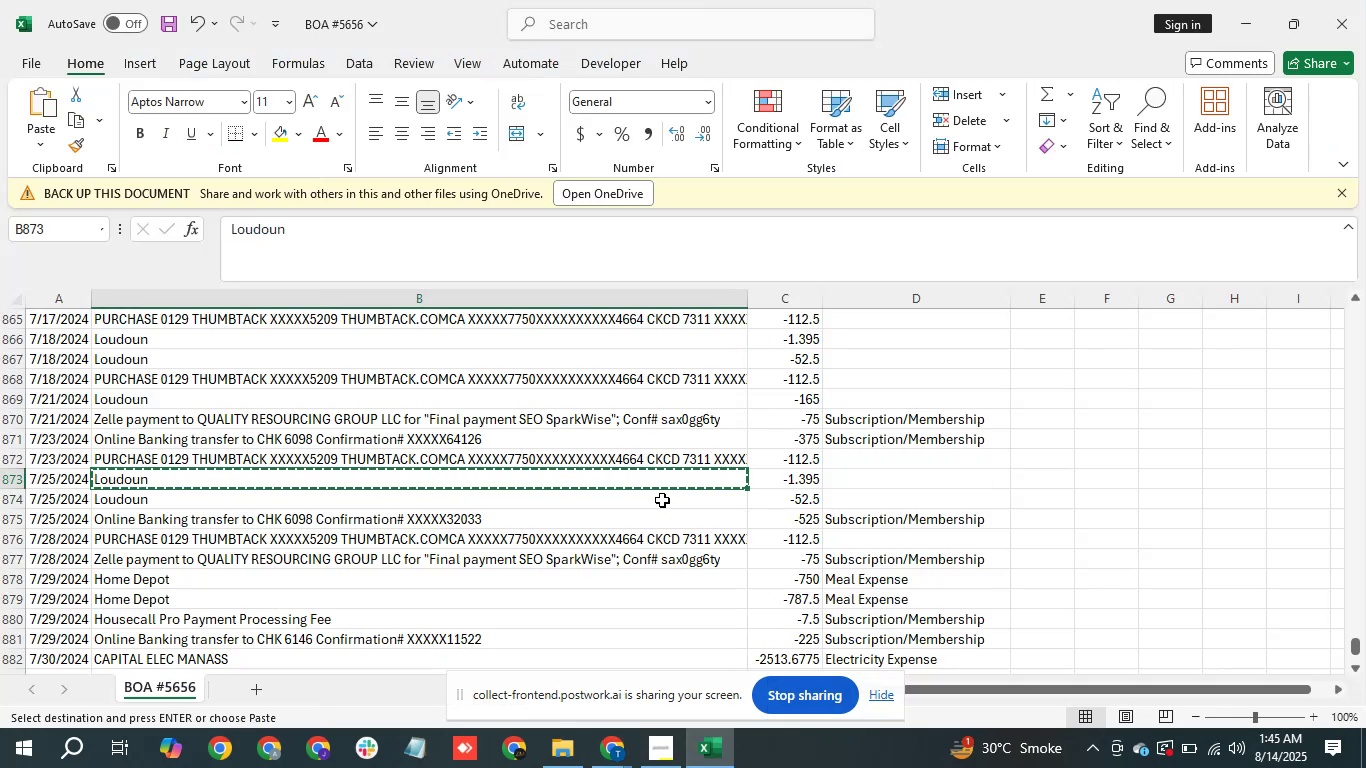 
wait(9.27)
 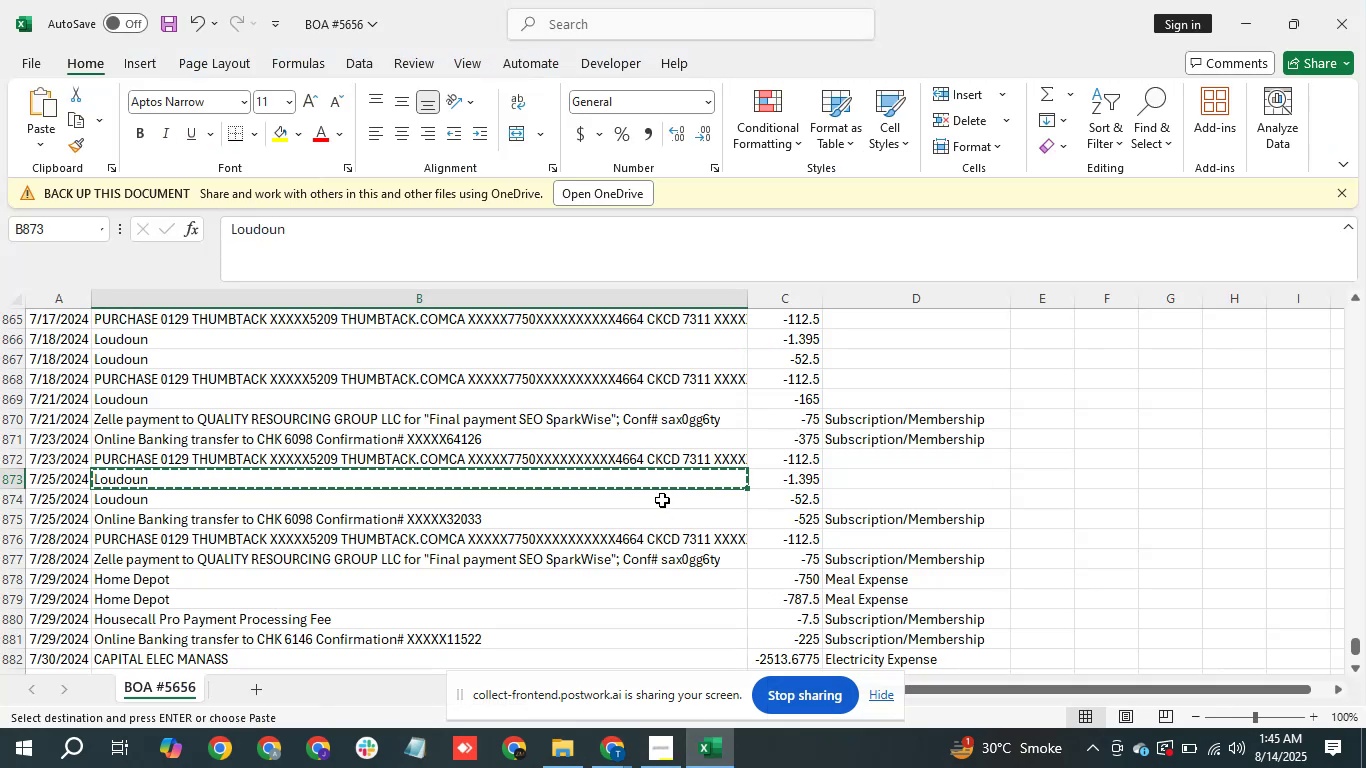 
left_click([617, 747])
 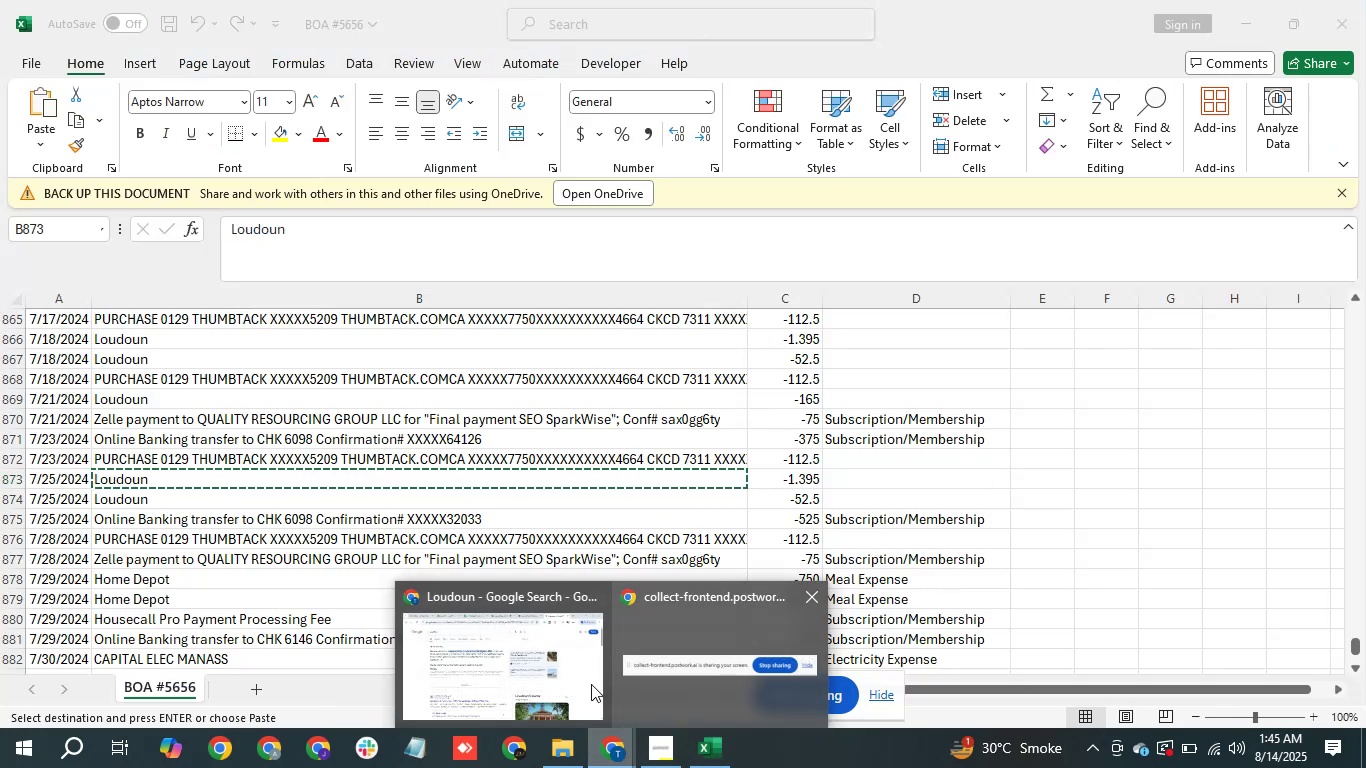 
left_click([530, 684])
 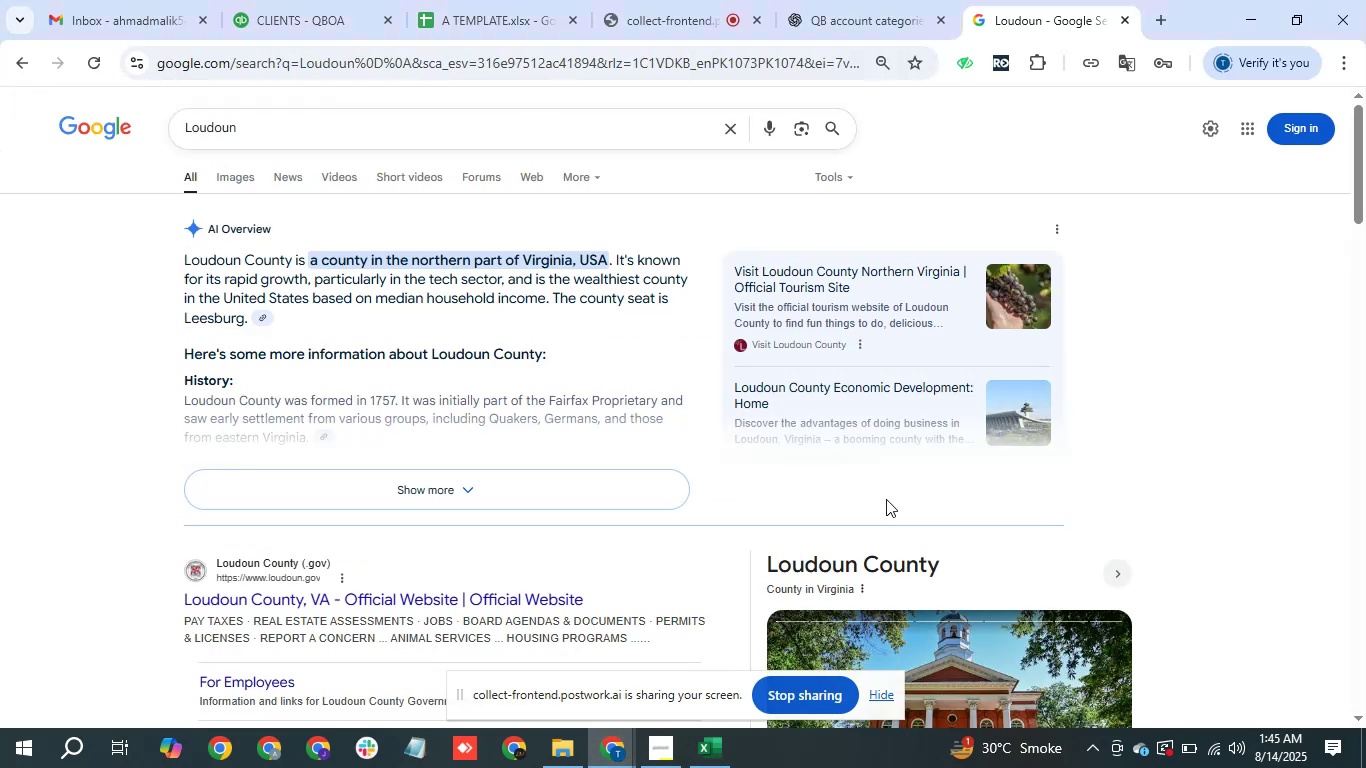 
scroll: coordinate [889, 490], scroll_direction: up, amount: 2.0
 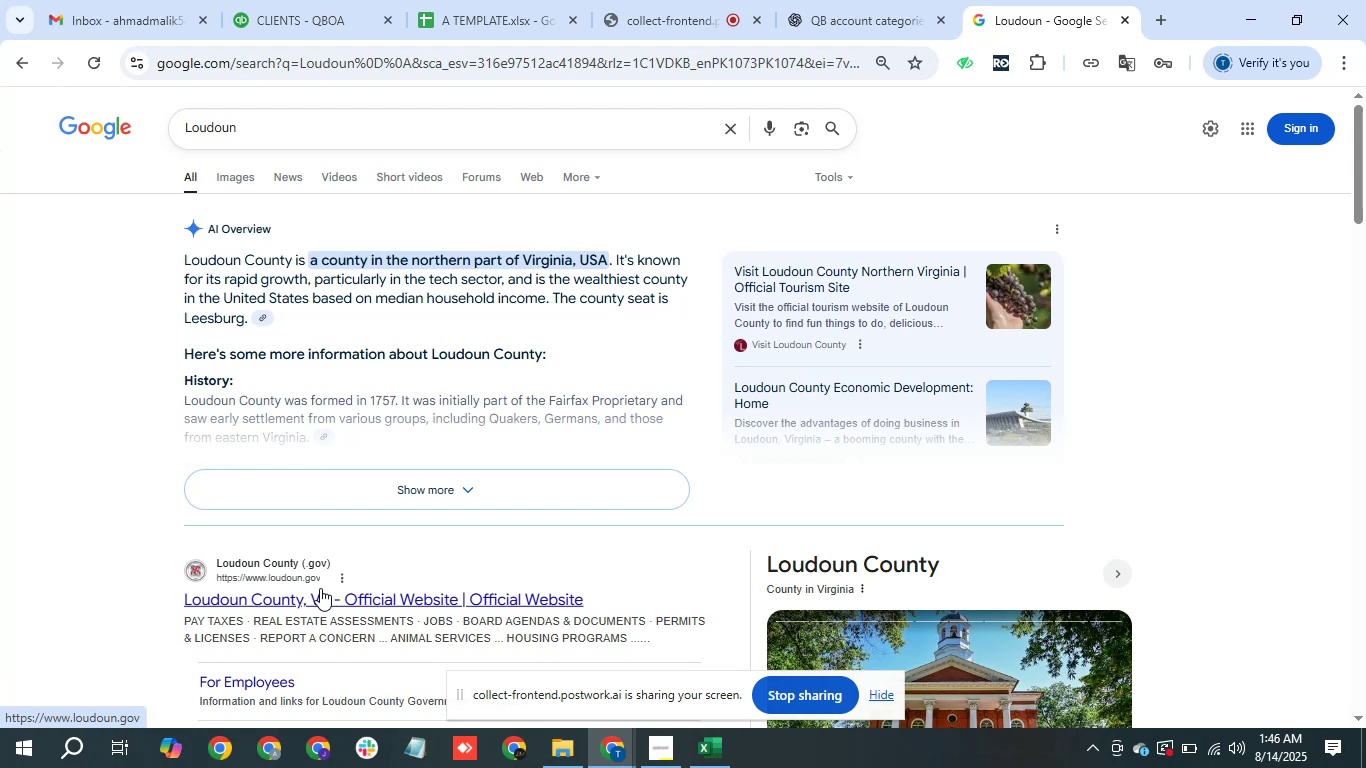 
wait(74.3)
 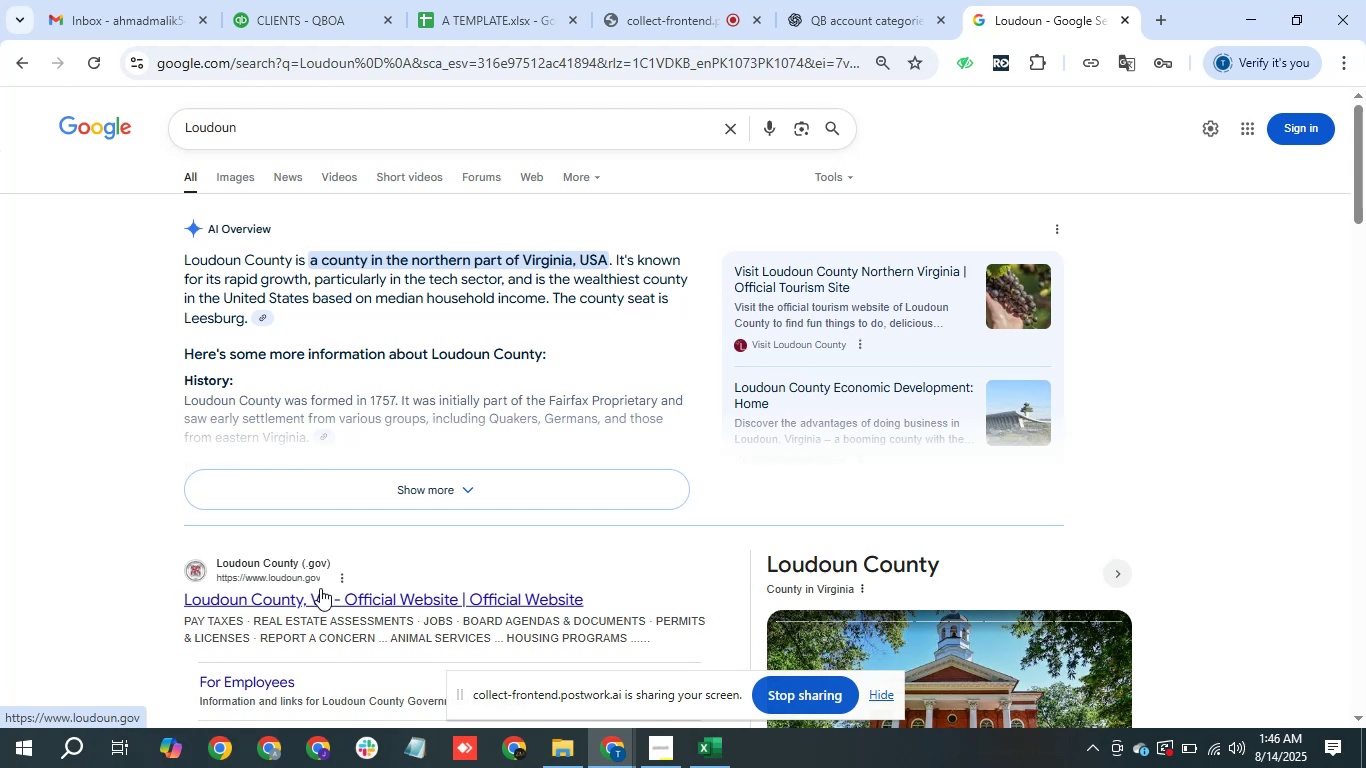 
key(Alt+AltLeft)
 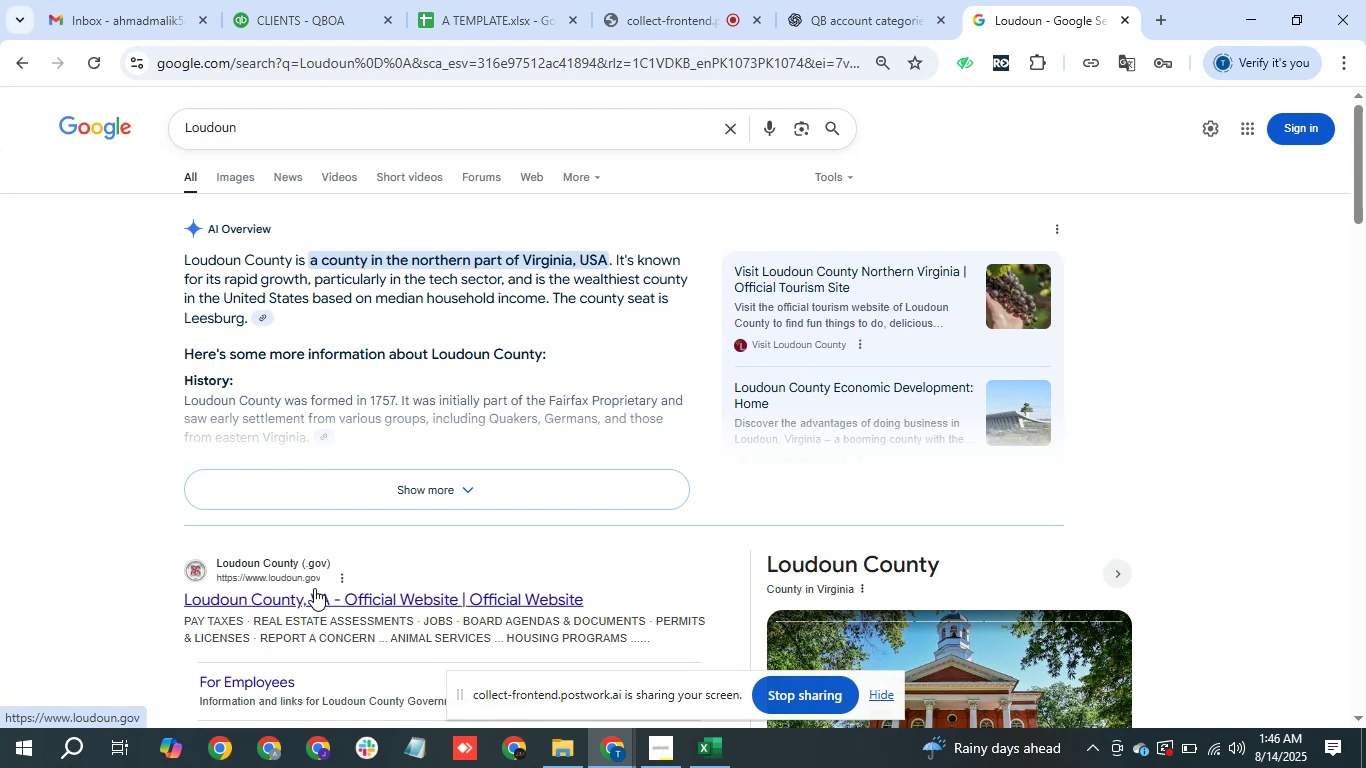 
key(Alt+Tab)
 